 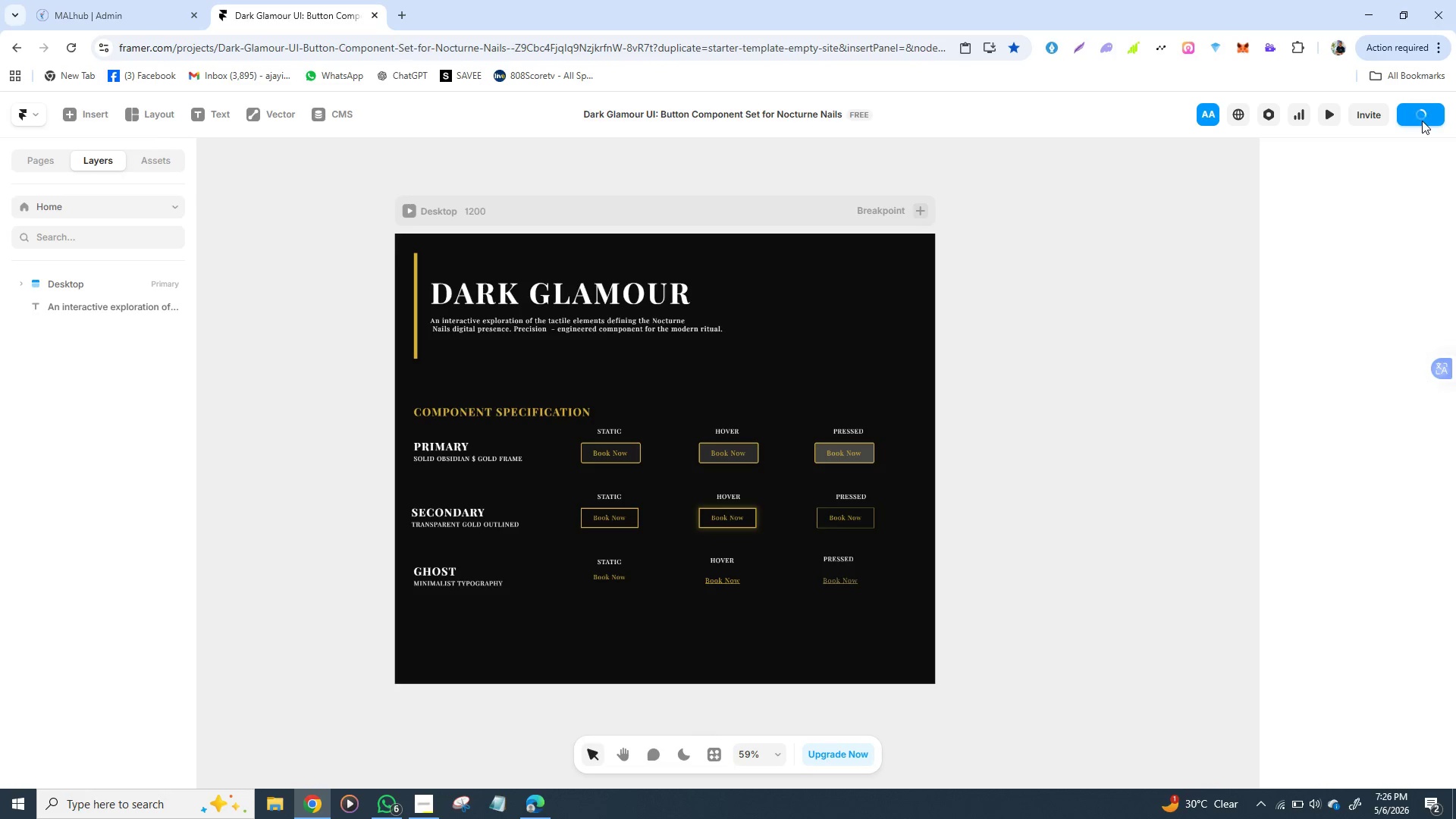 
left_click([1341, 276])
 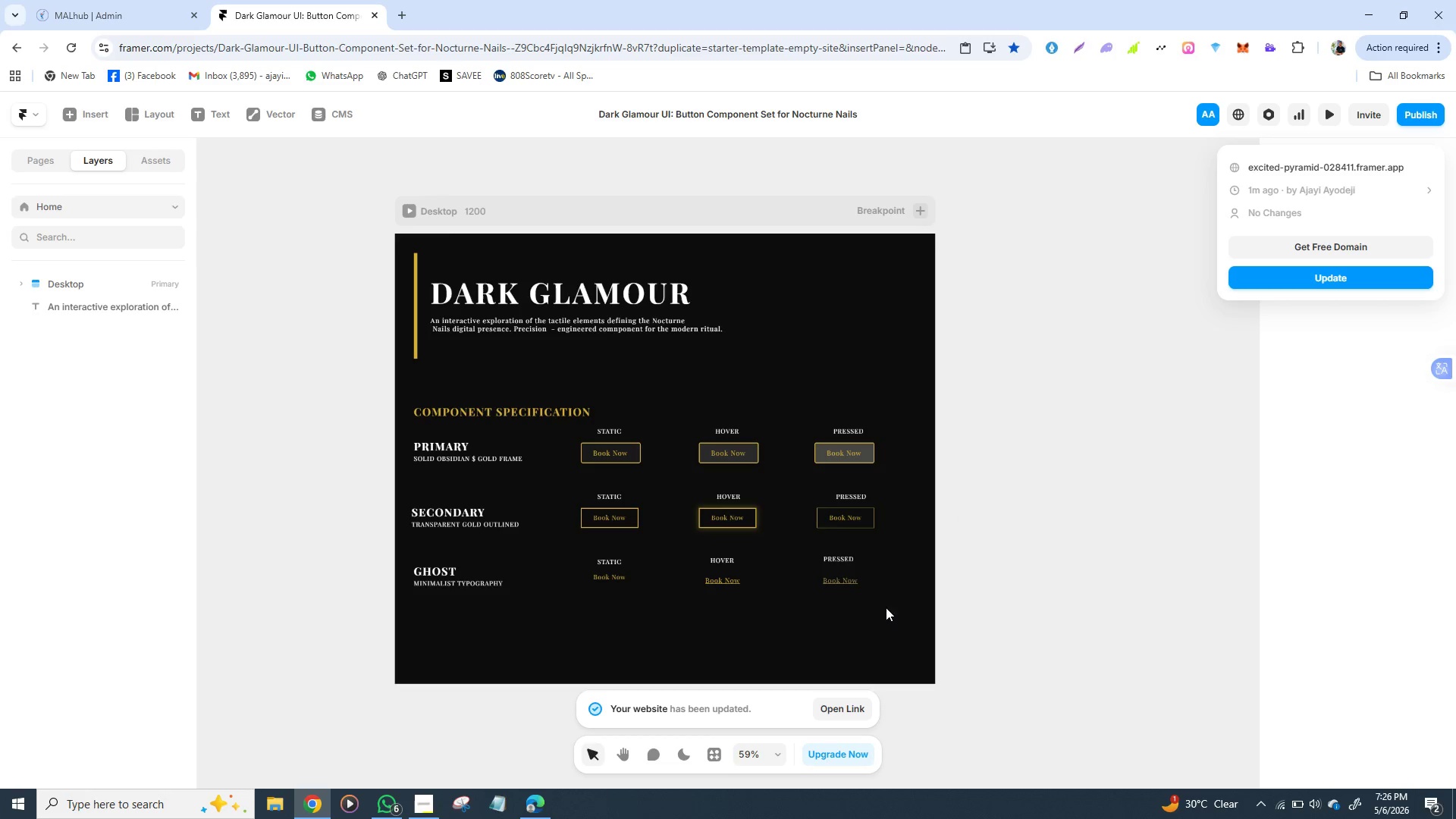 
wait(5.2)
 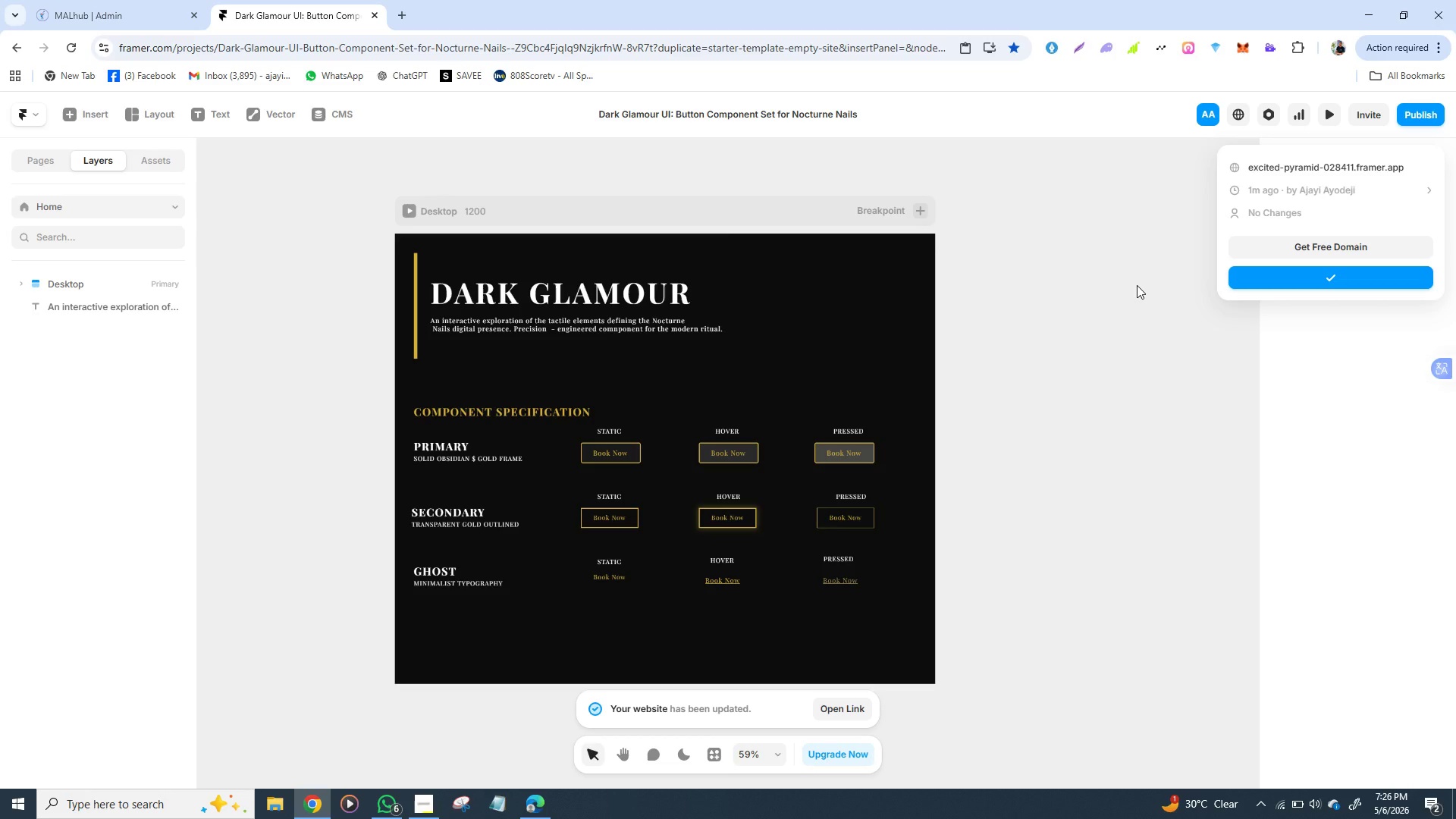 
left_click([849, 708])
 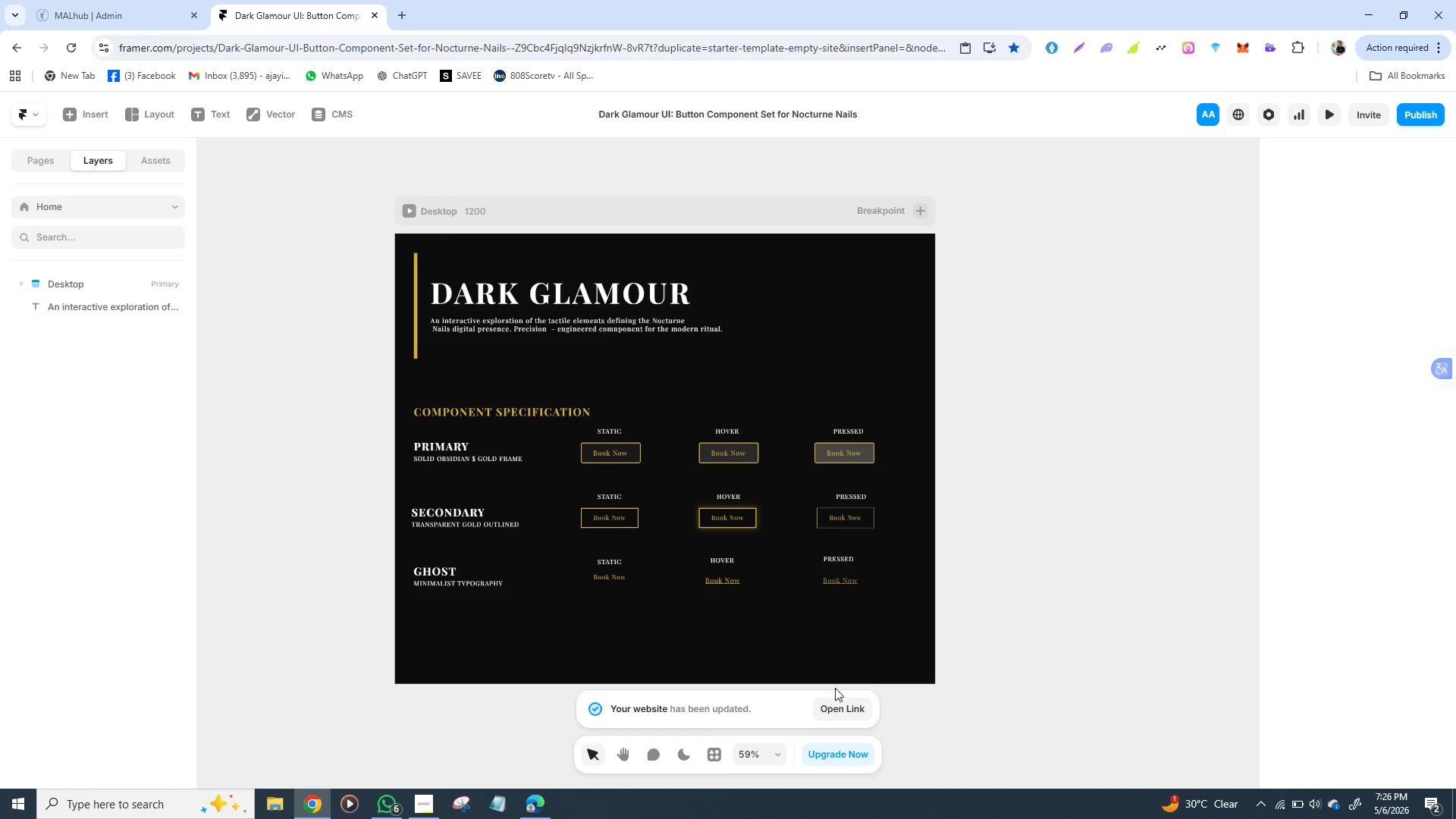 
wait(6.66)
 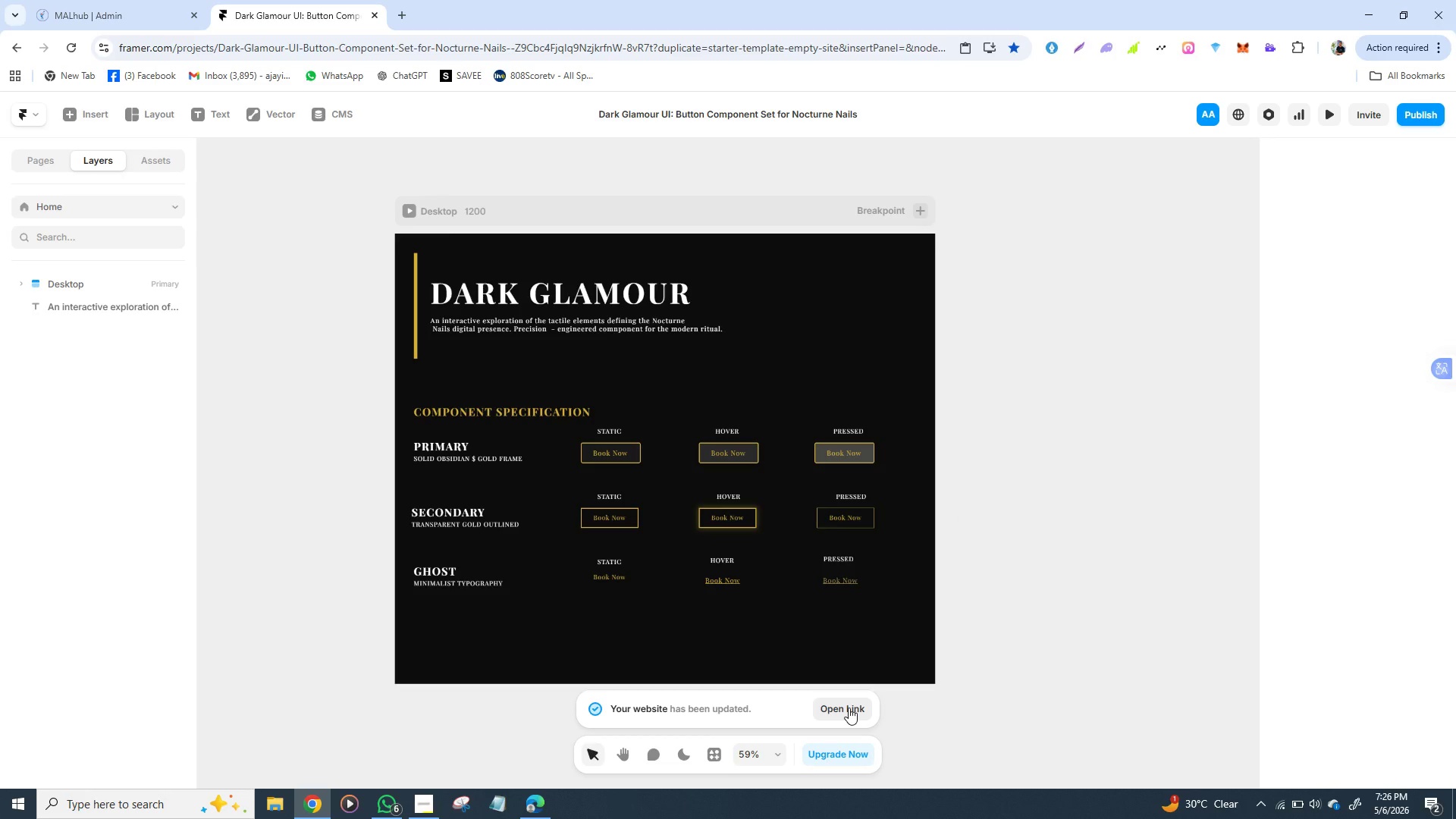 
left_click([843, 710])
 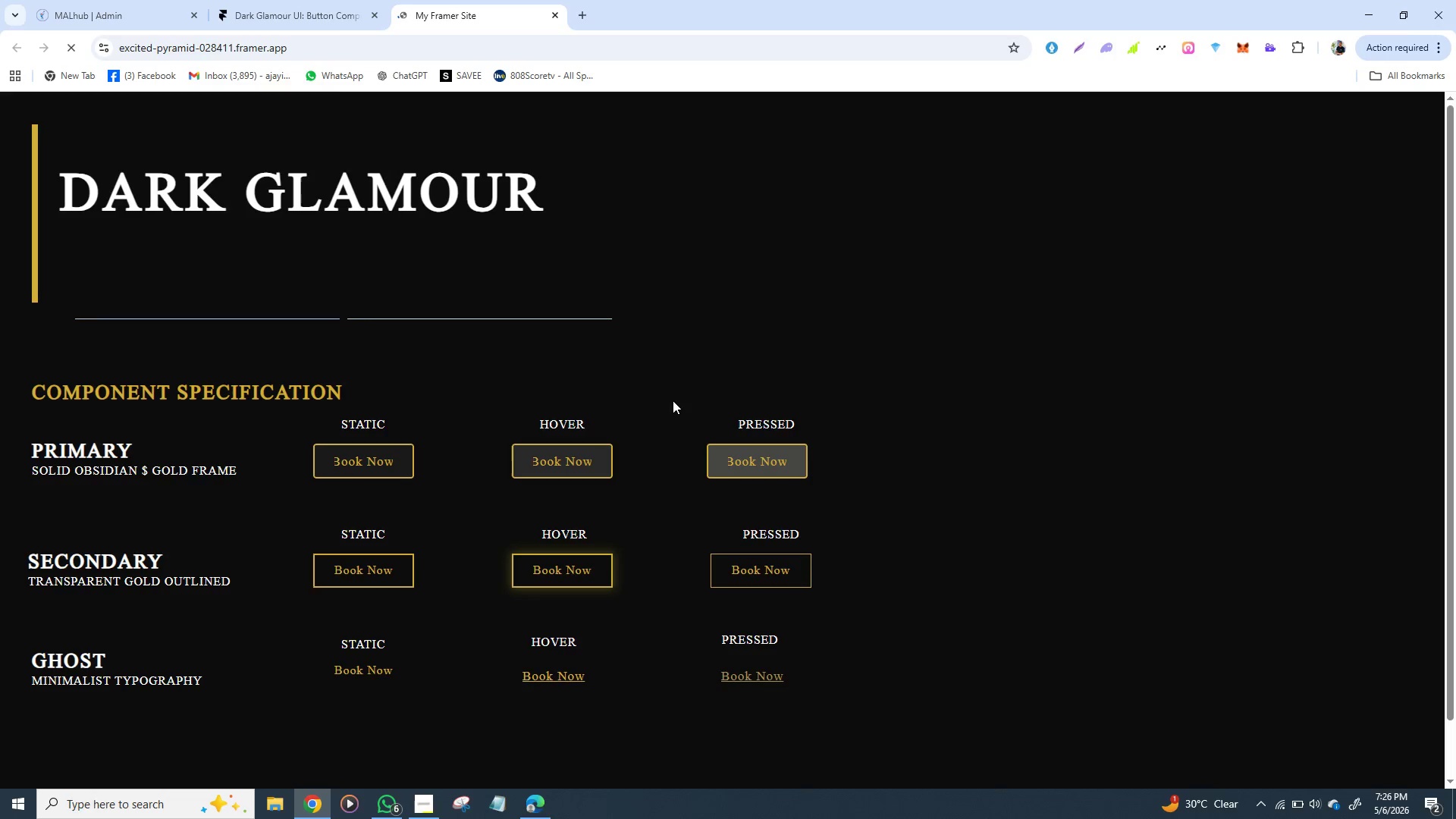 
wait(10.38)
 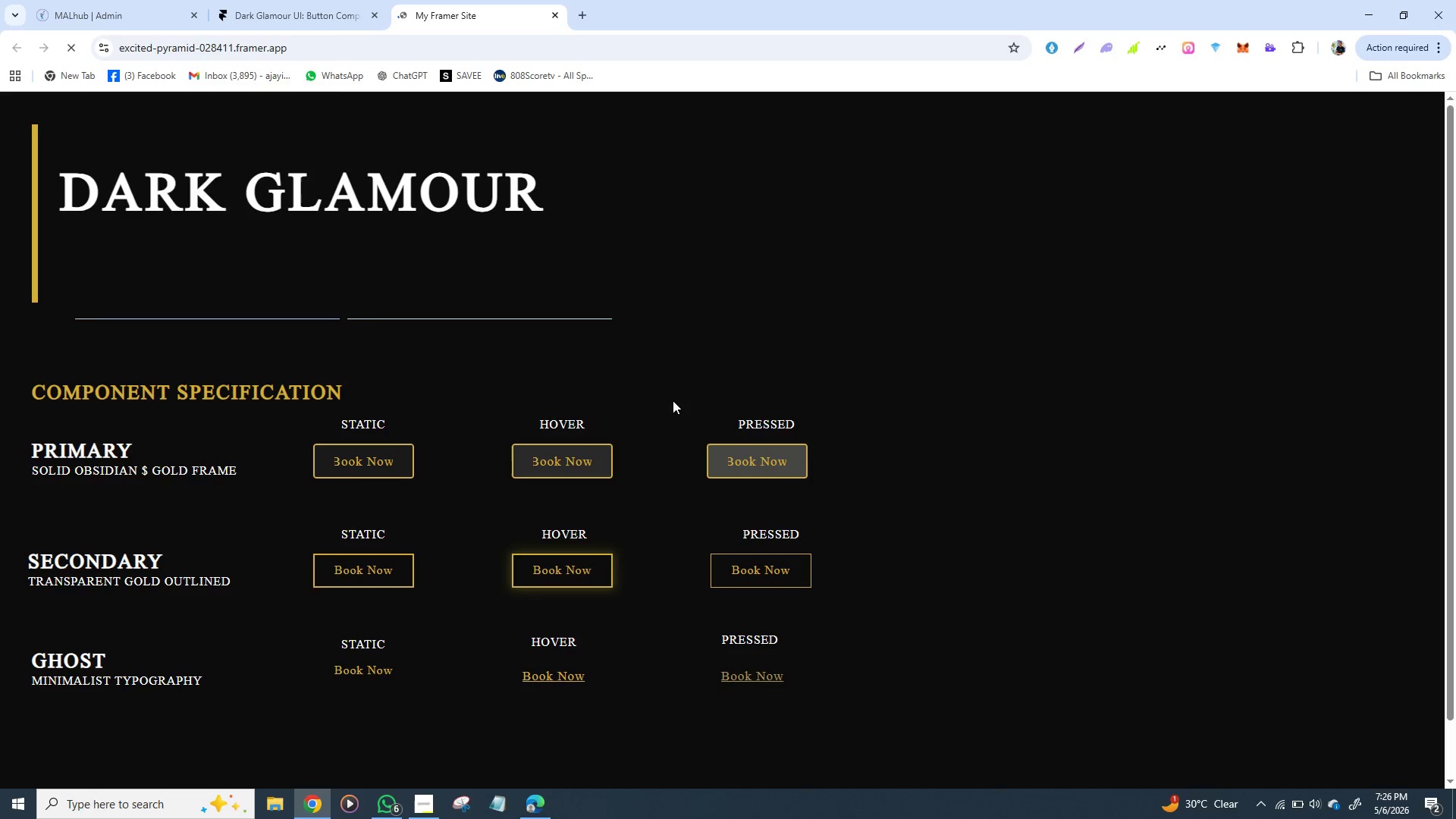 
left_click_drag(start_coordinate=[299, 49], to_coordinate=[118, 46])
 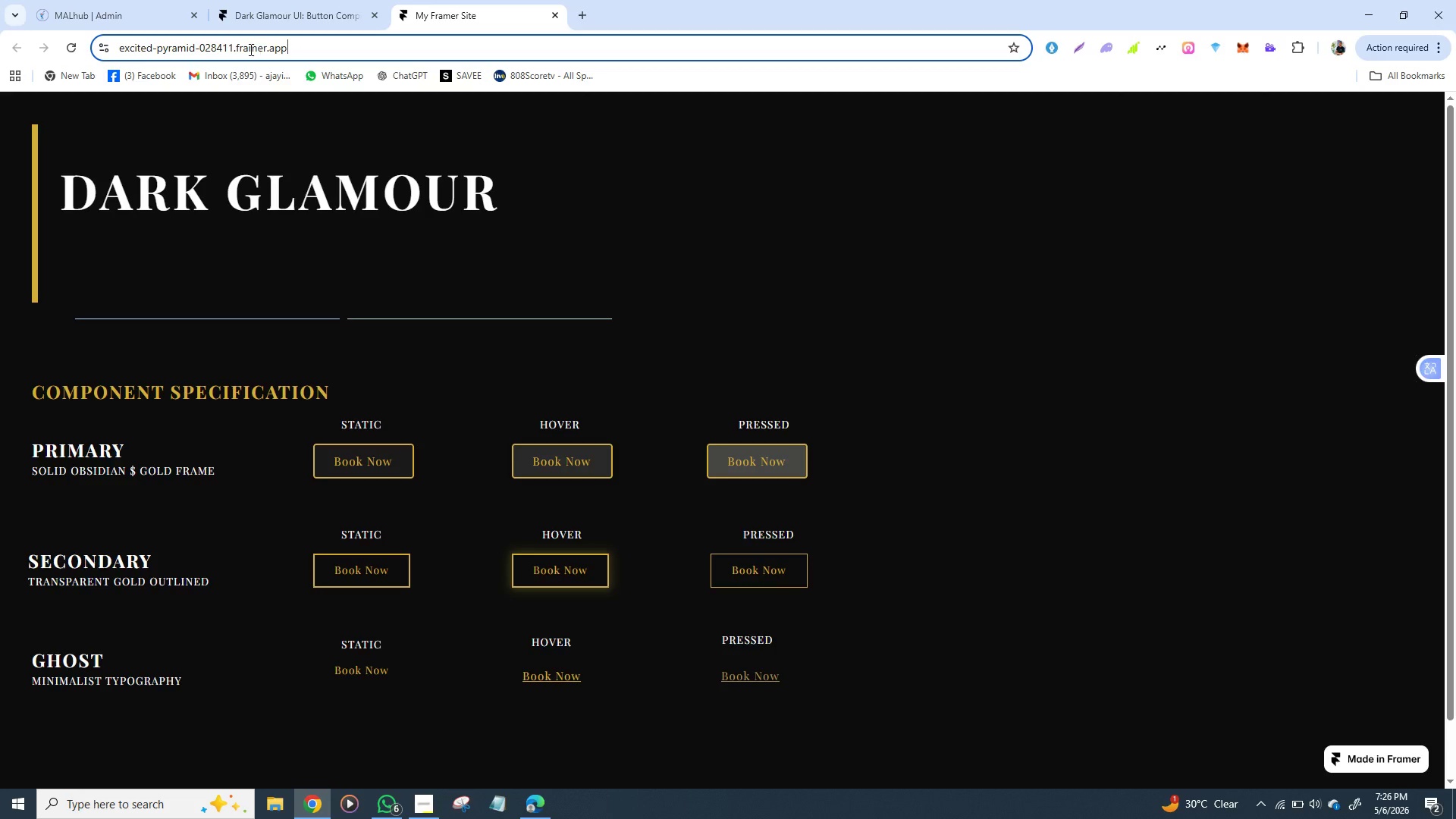 
key(Control+C)
 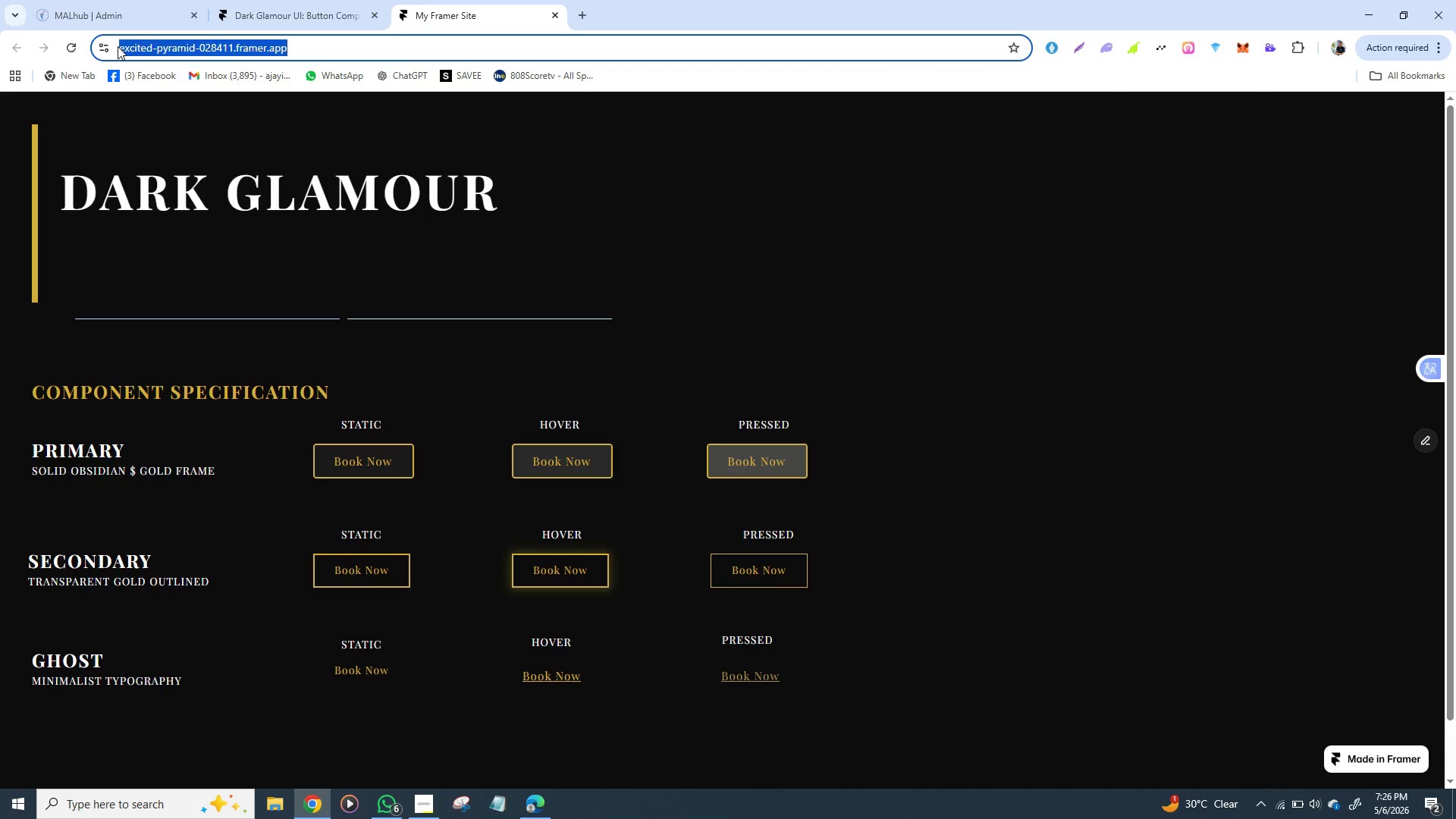 
key(Control+C)
 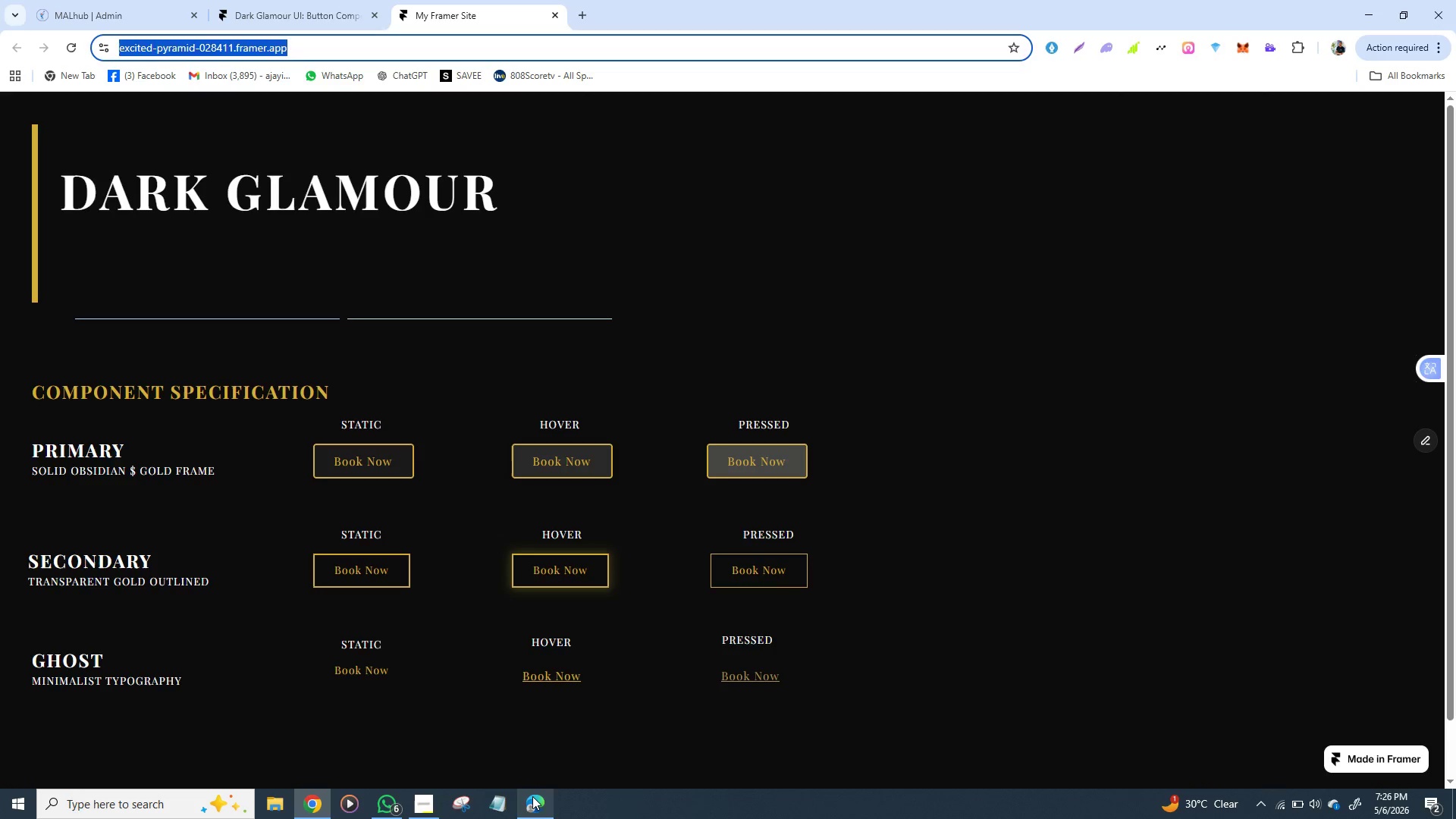 
left_click([532, 796])
 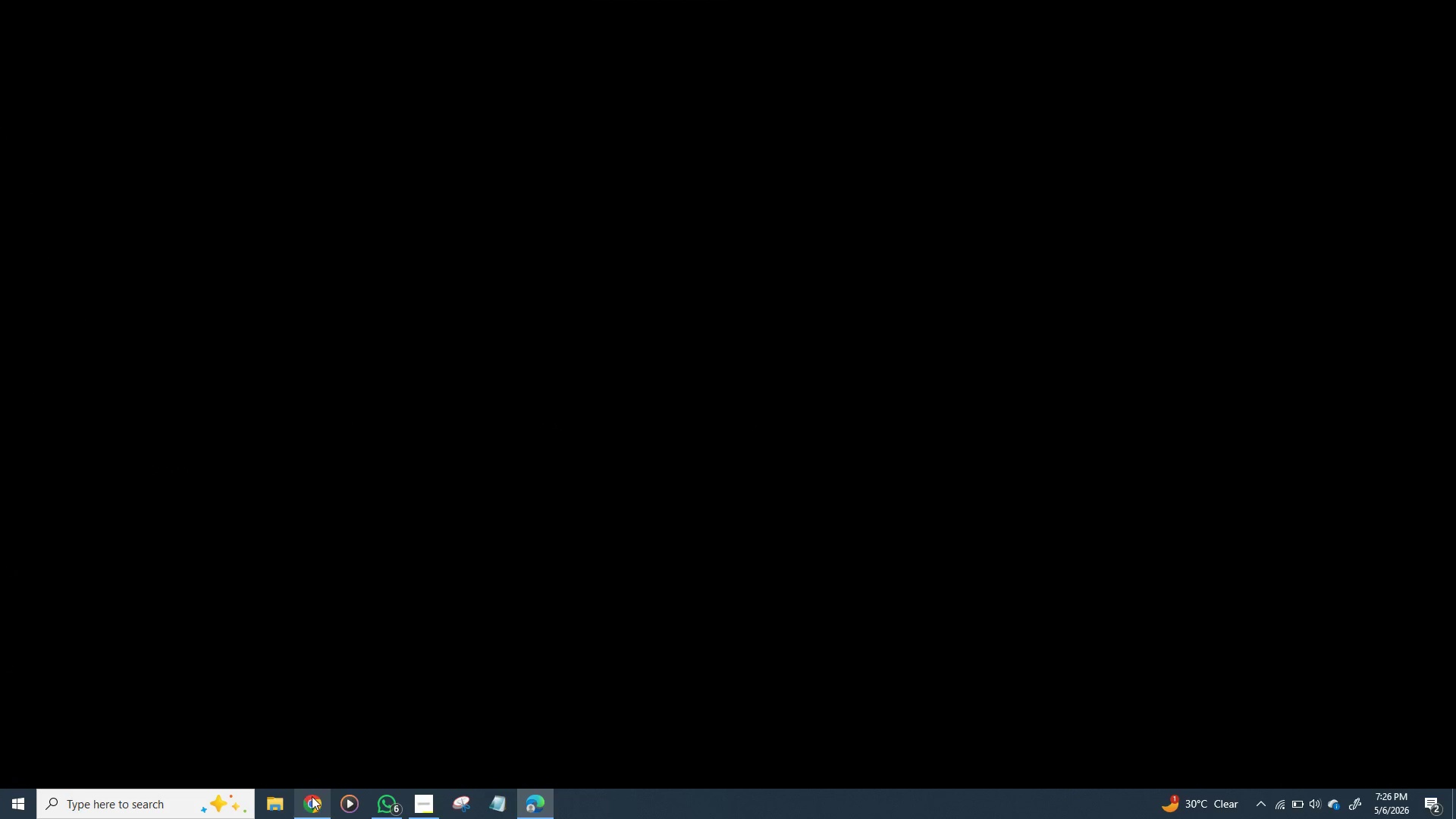 
left_click([312, 800])
 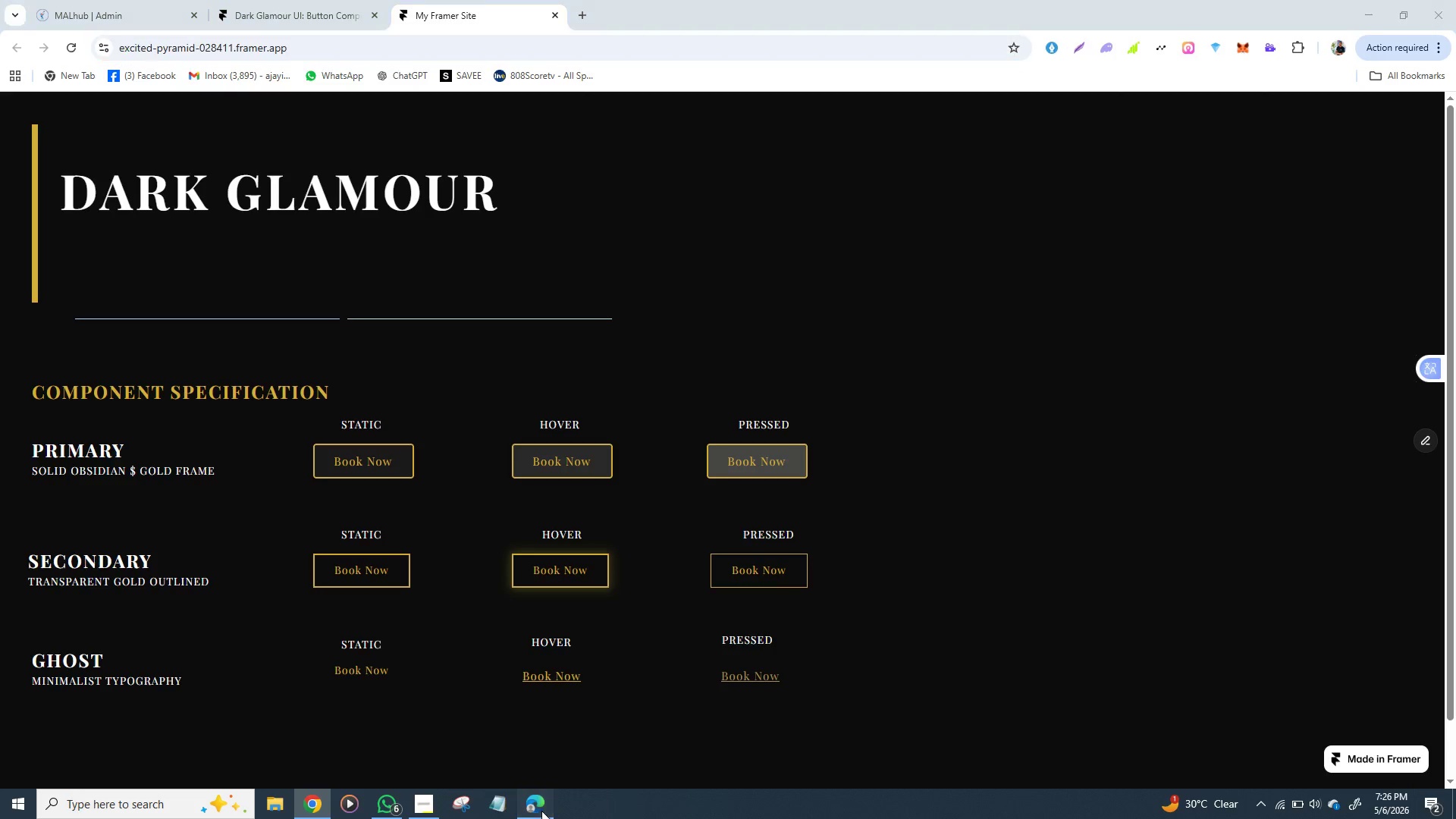 
left_click([541, 811])
 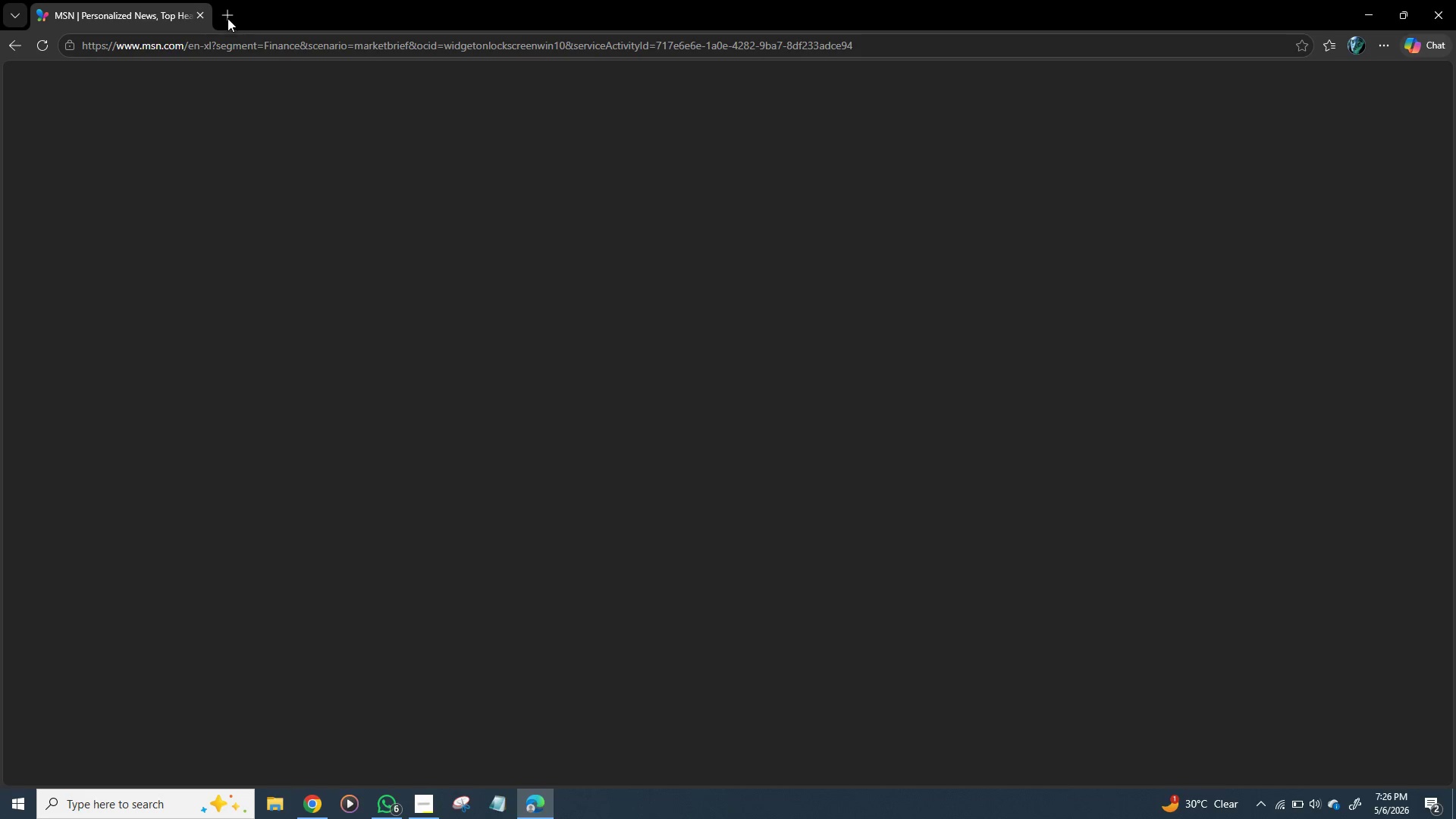 
left_click([228, 15])
 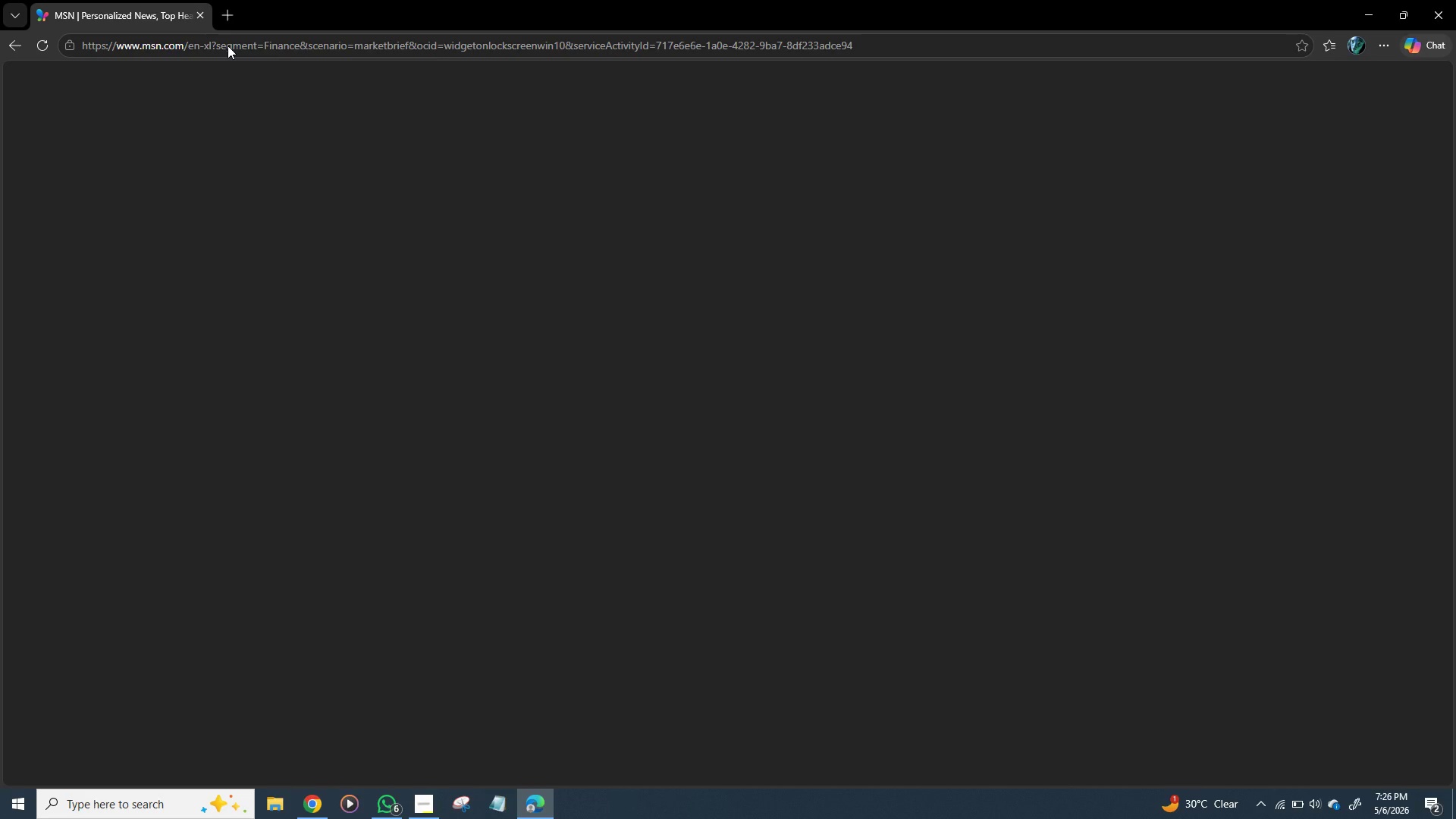 
double_click([228, 46])
 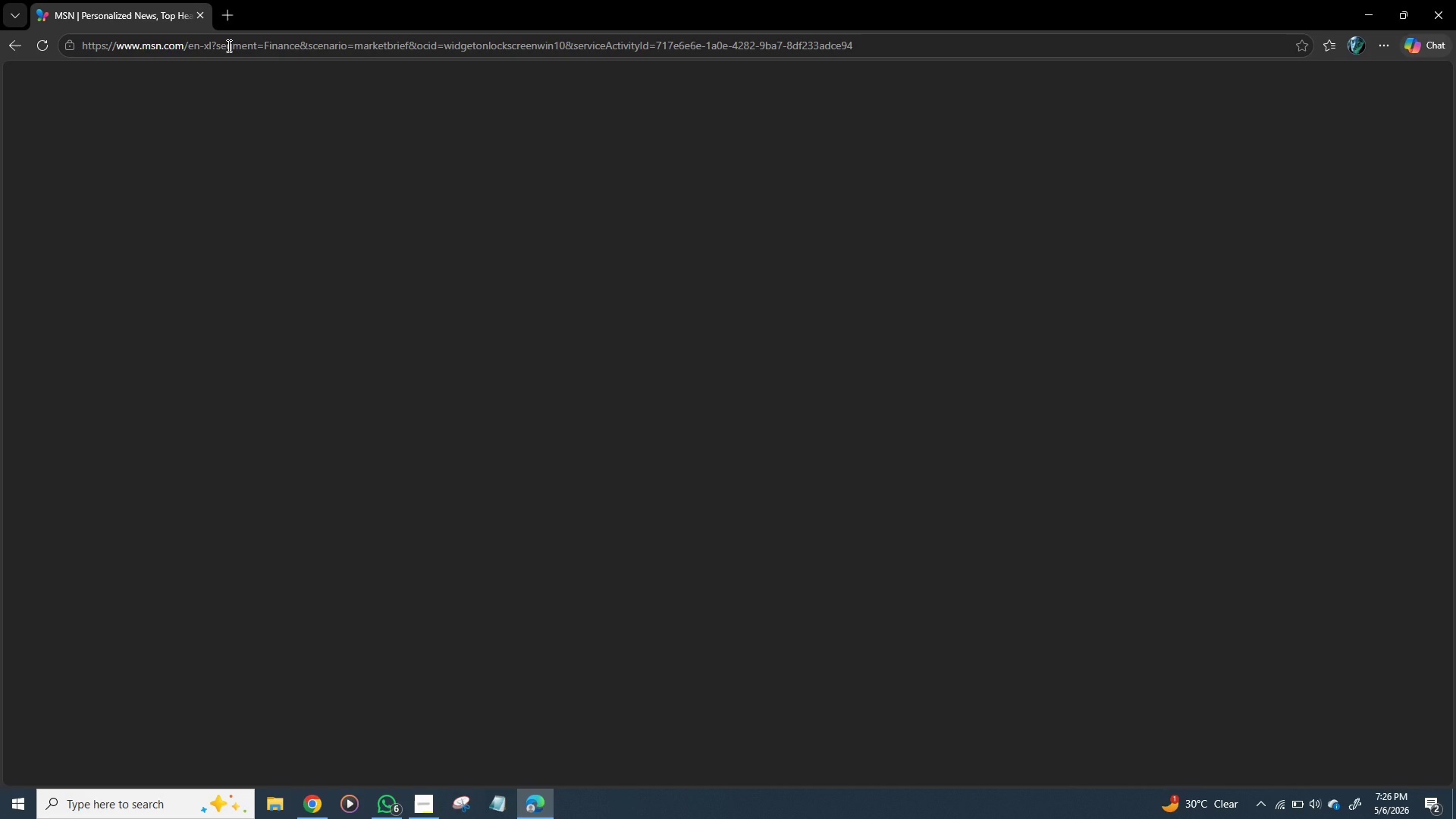 
triple_click([228, 46])
 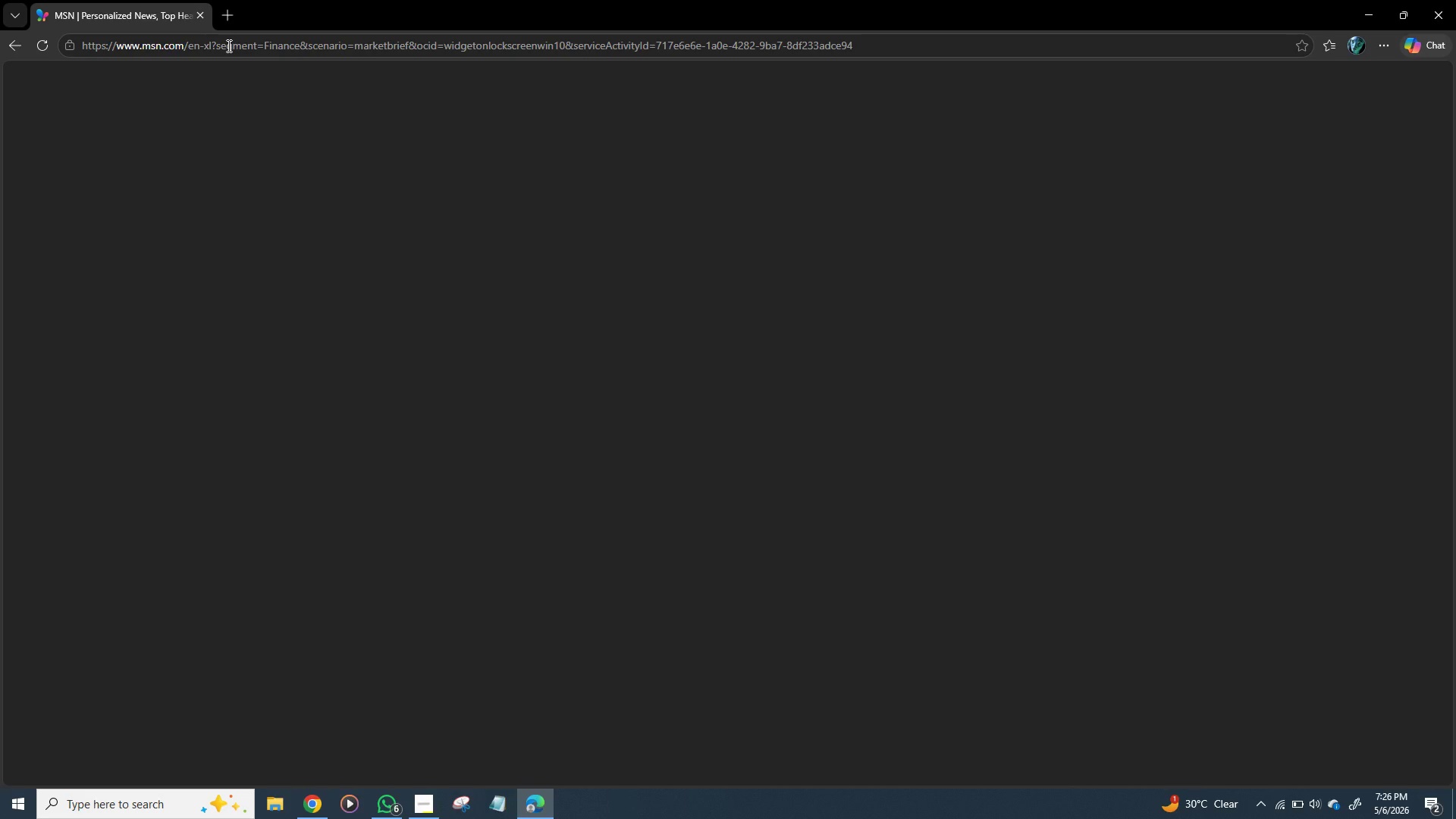 
triple_click([228, 46])
 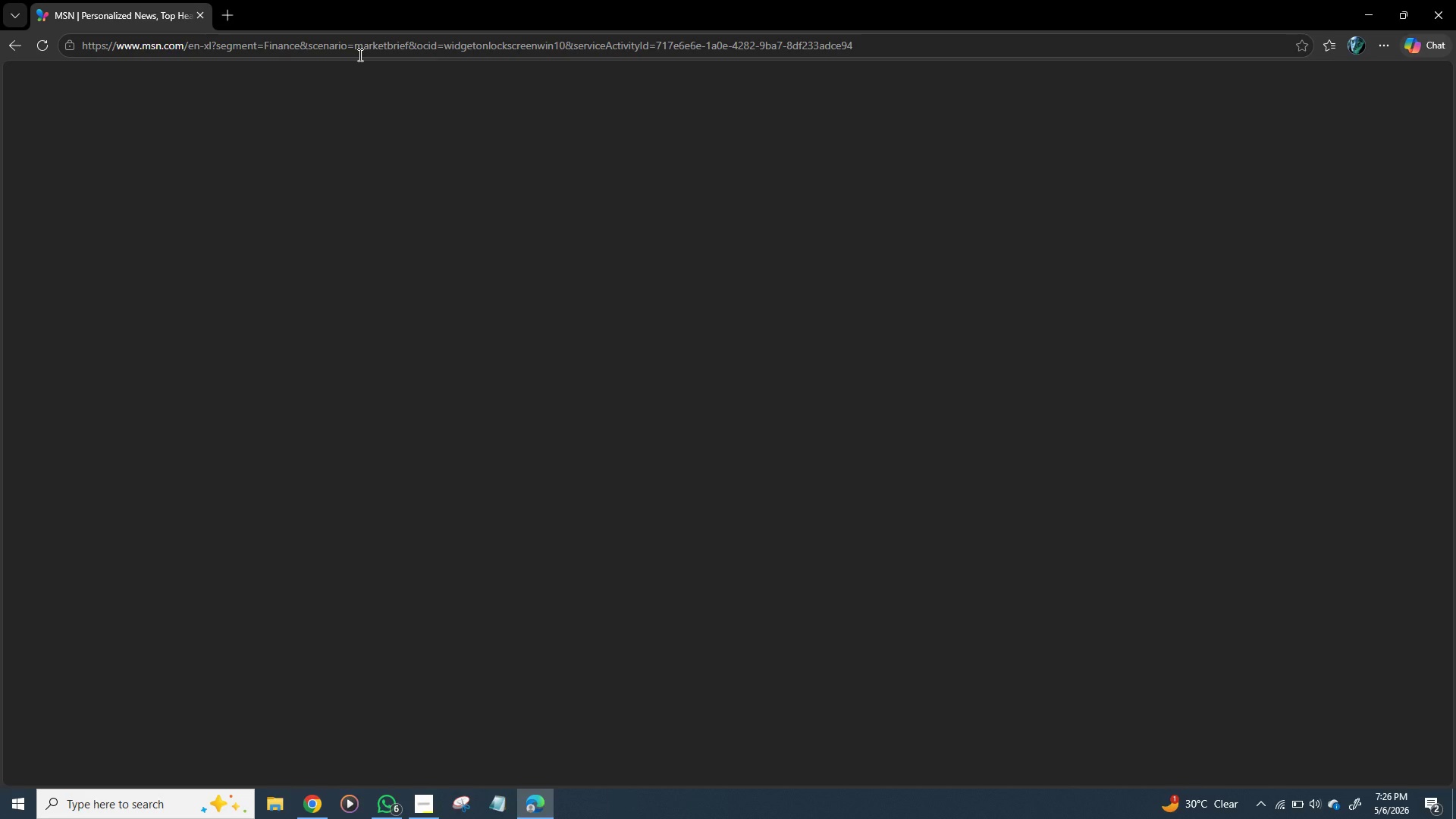 
double_click([359, 55])
 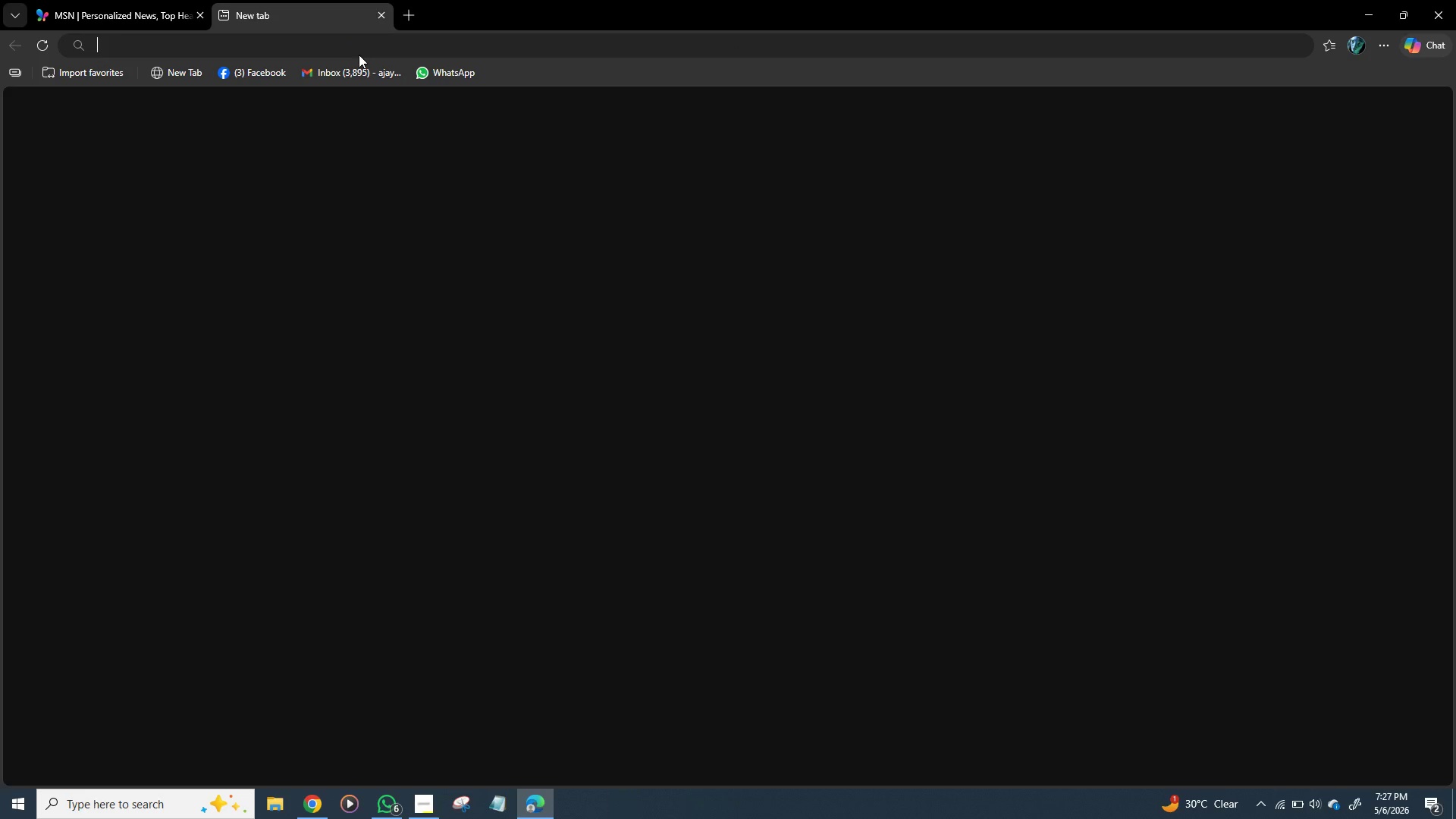 
wait(12.81)
 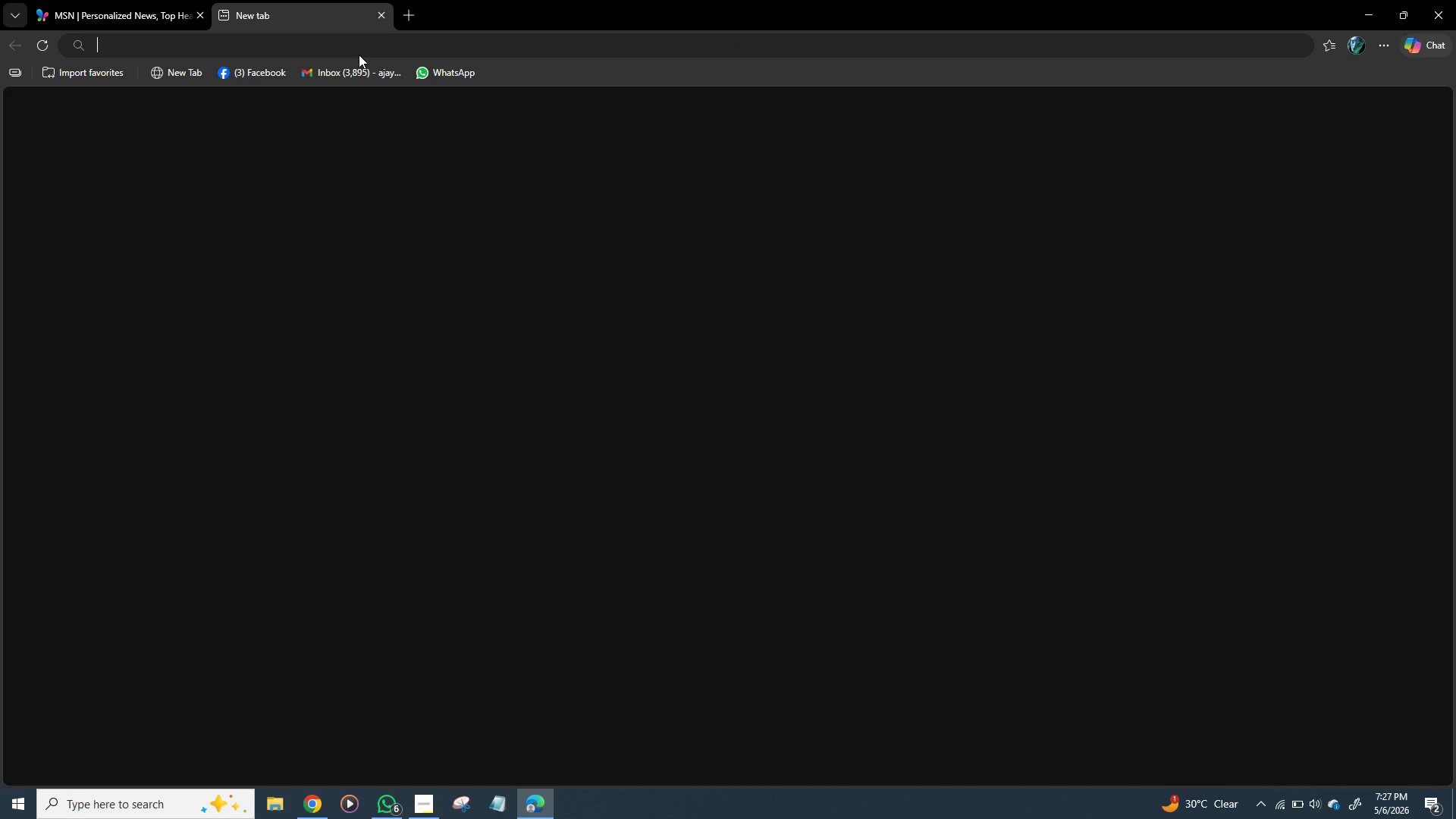 
key(Control+ControlLeft)
 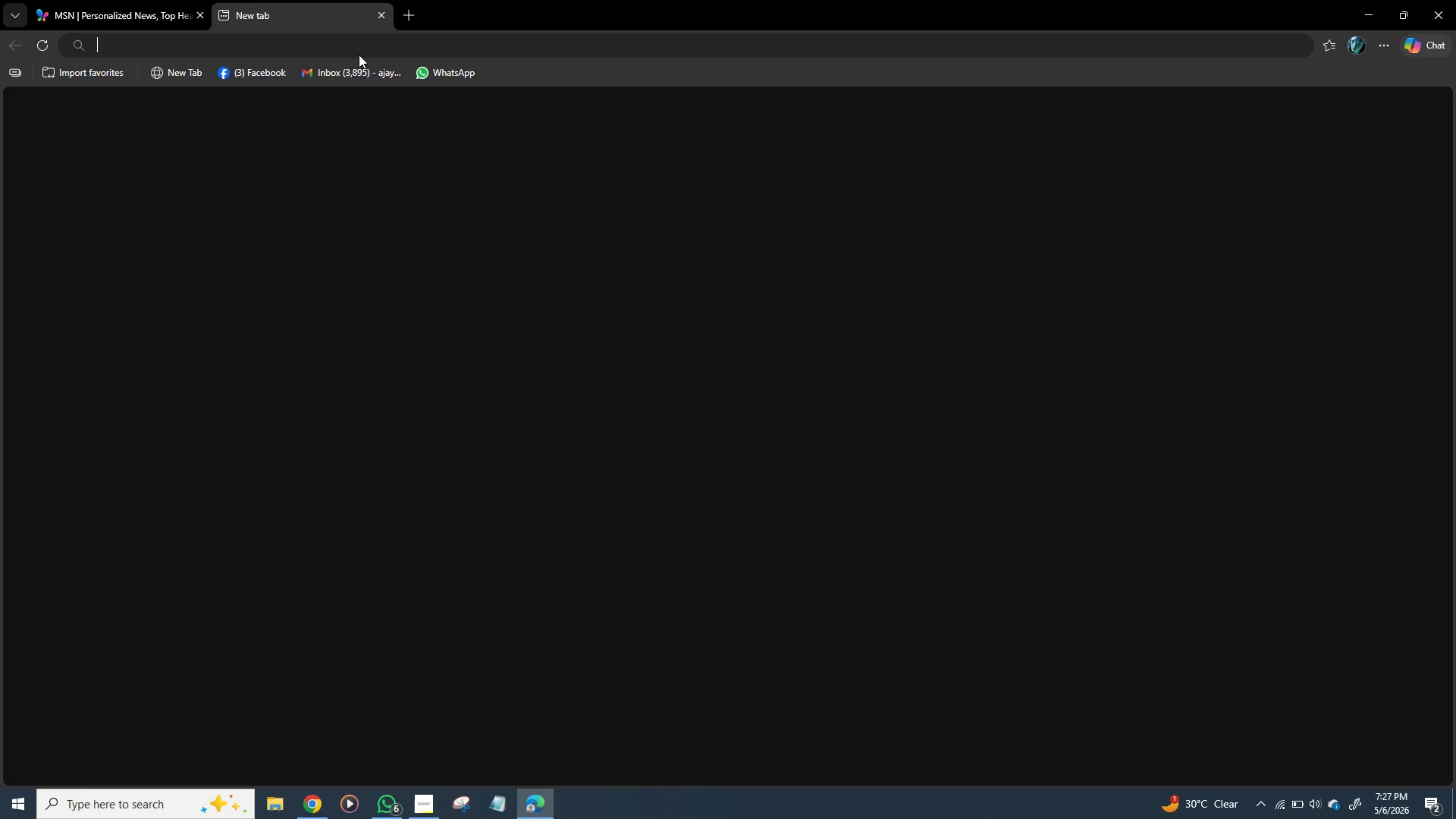 
key(Control+V)
 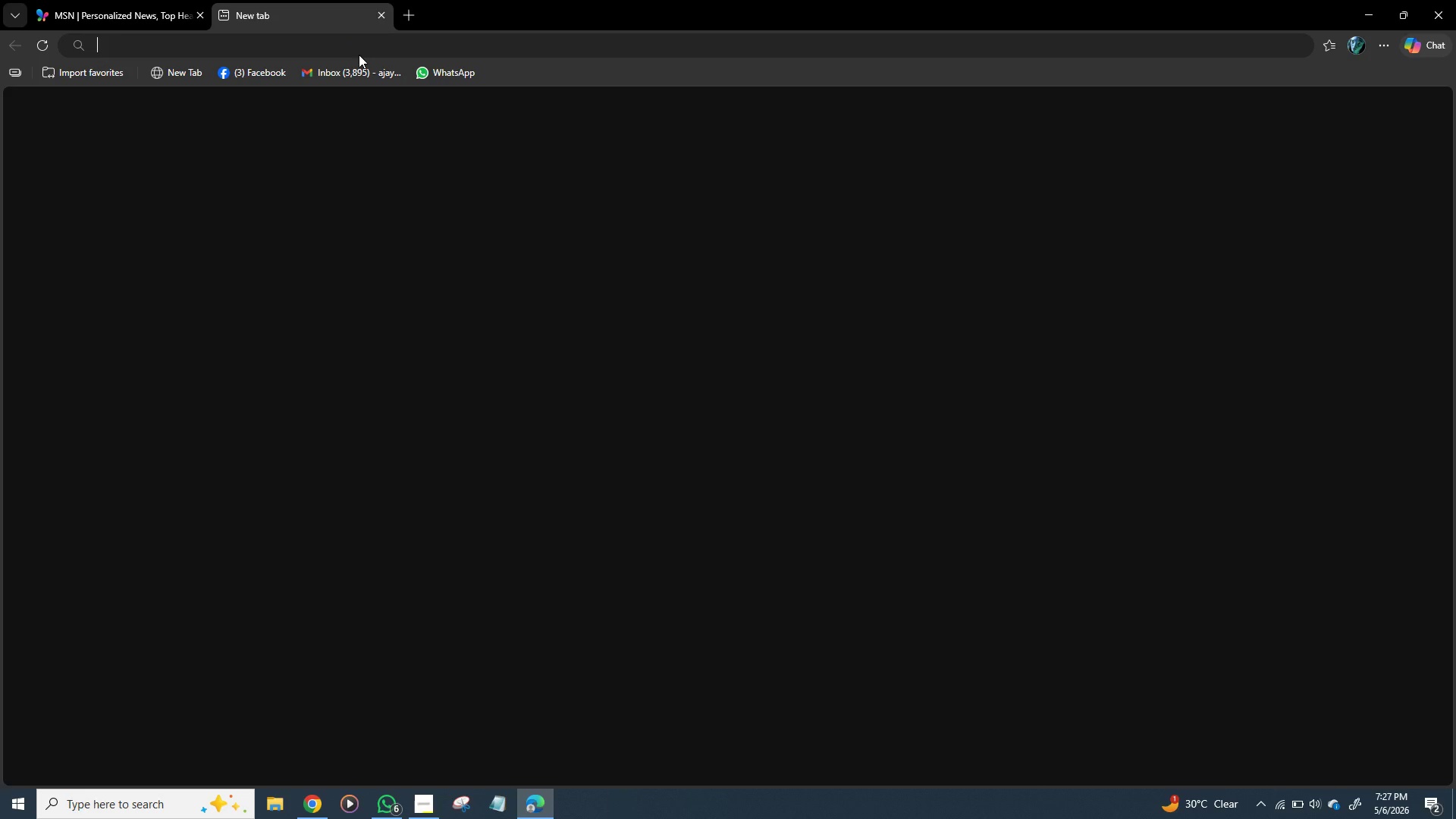 
wait(8.5)
 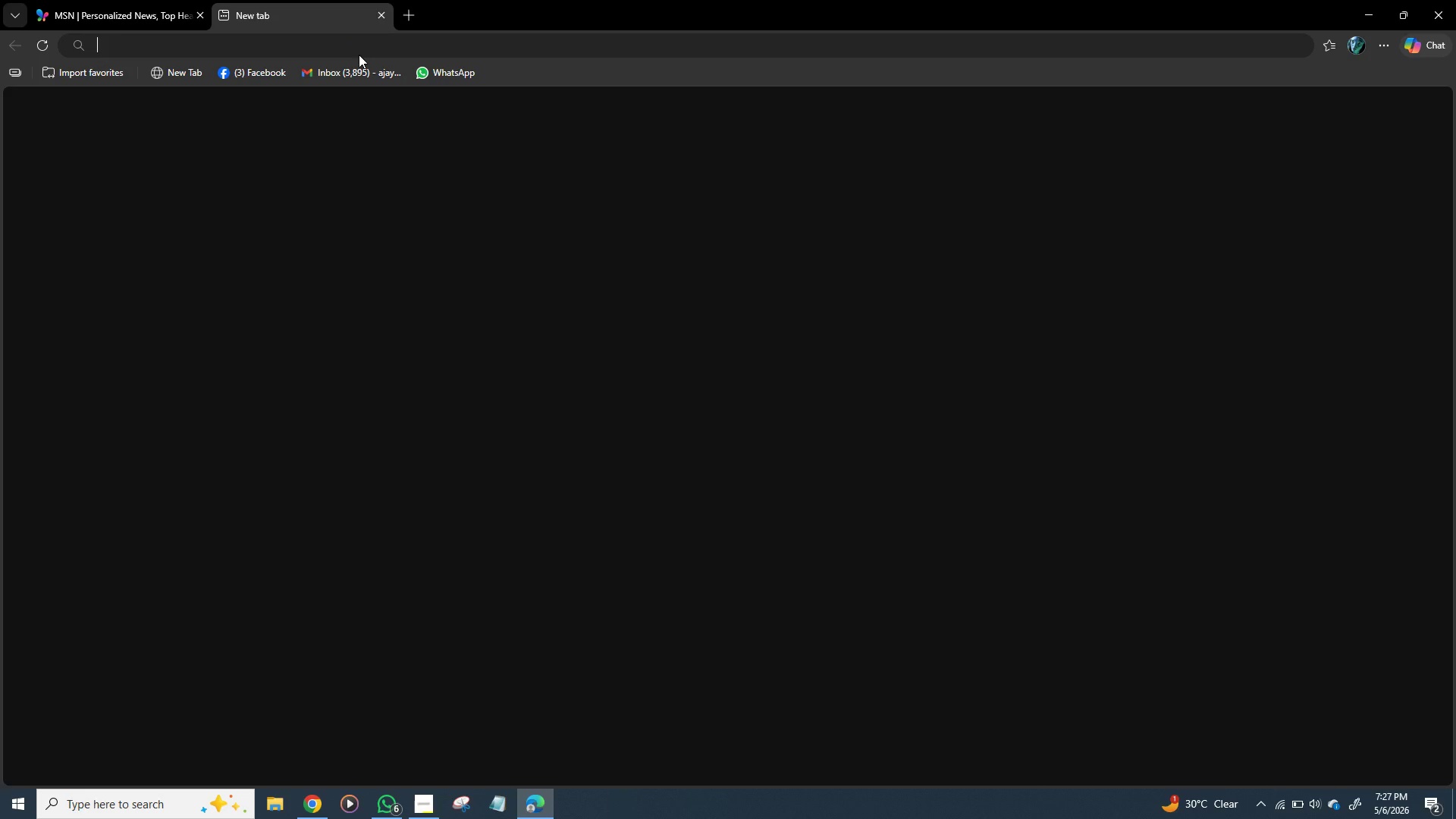 
key(Enter)
 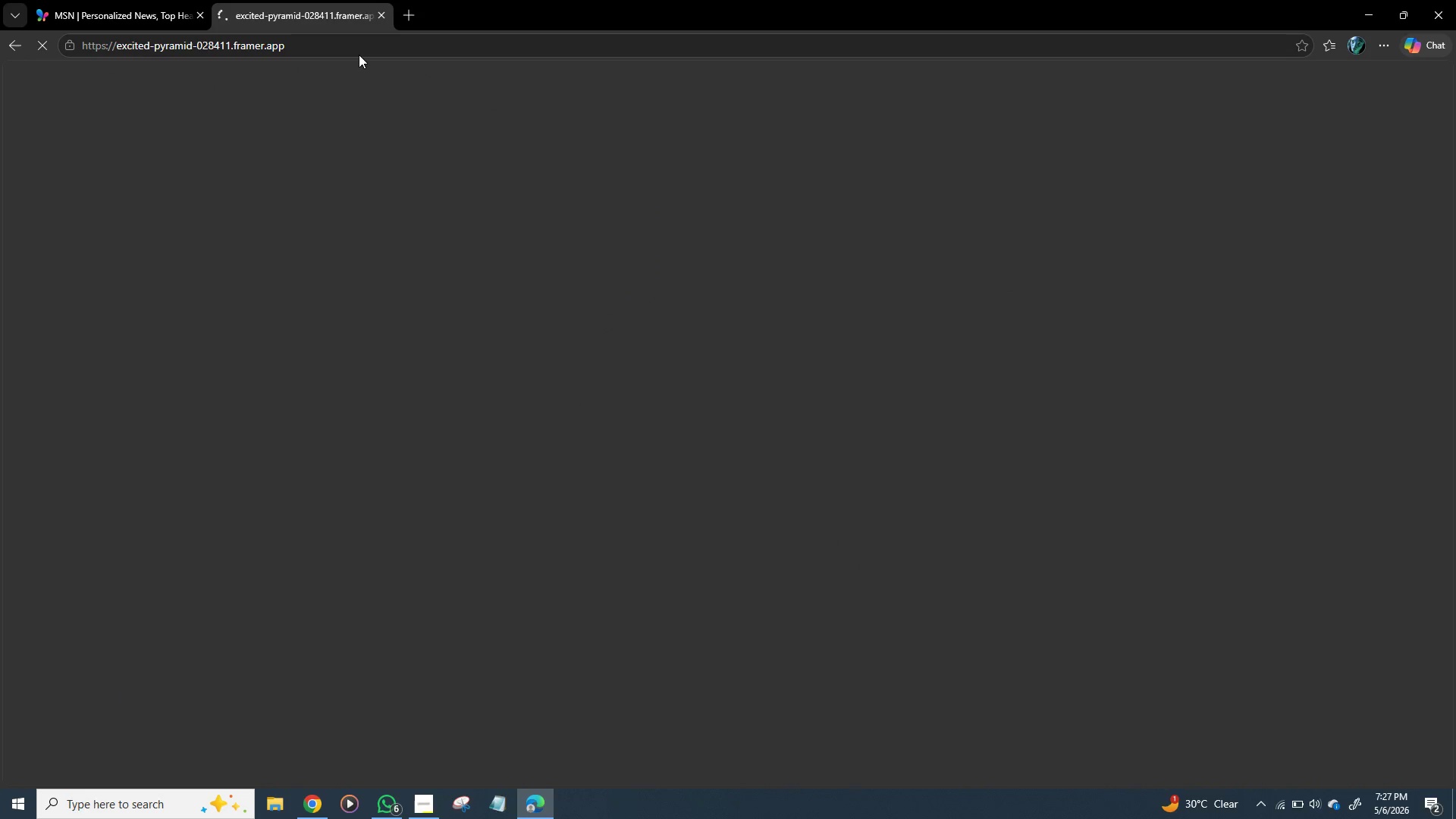 
wait(11.66)
 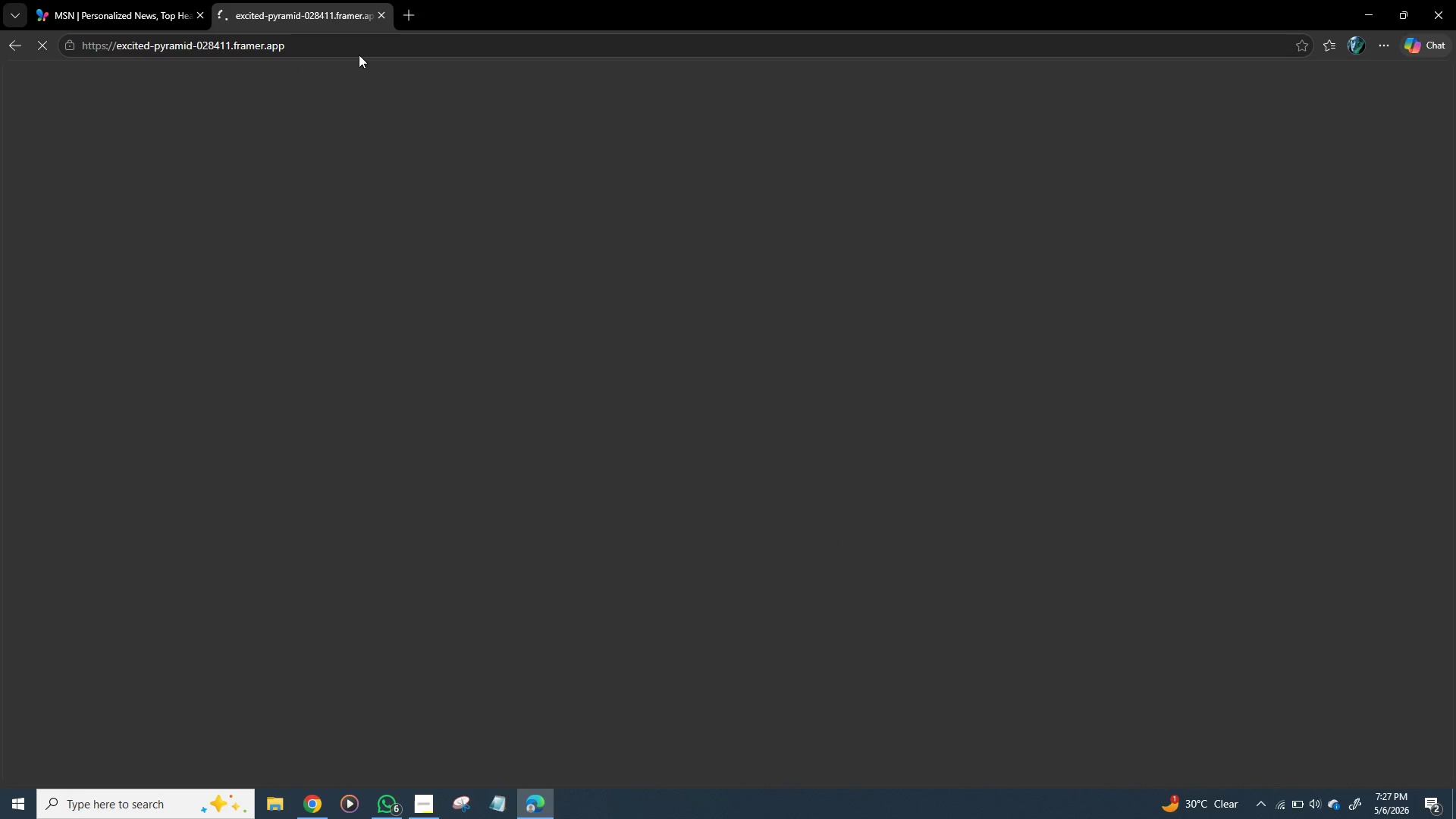 
left_click([1383, 46])
 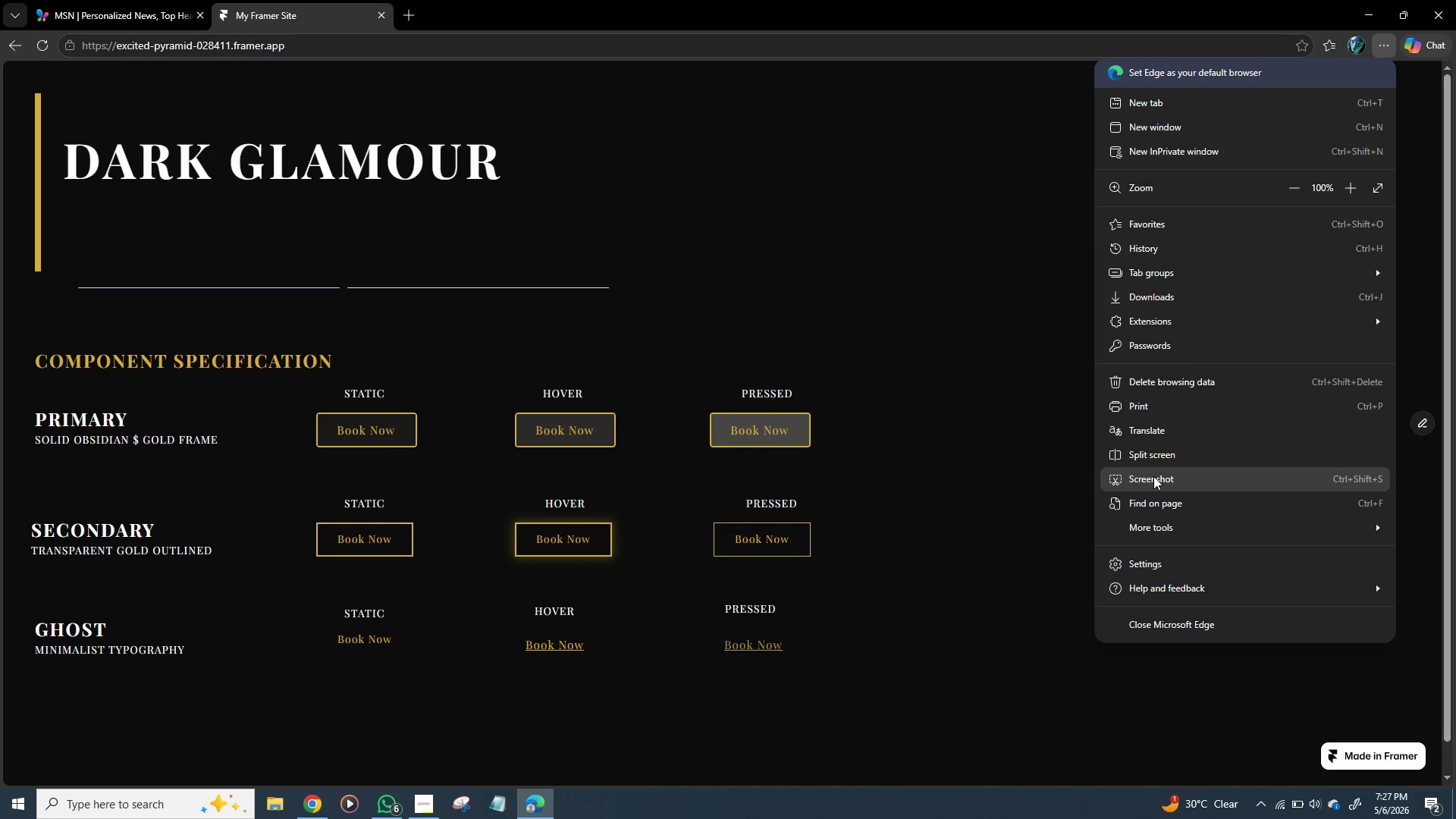 
wait(12.72)
 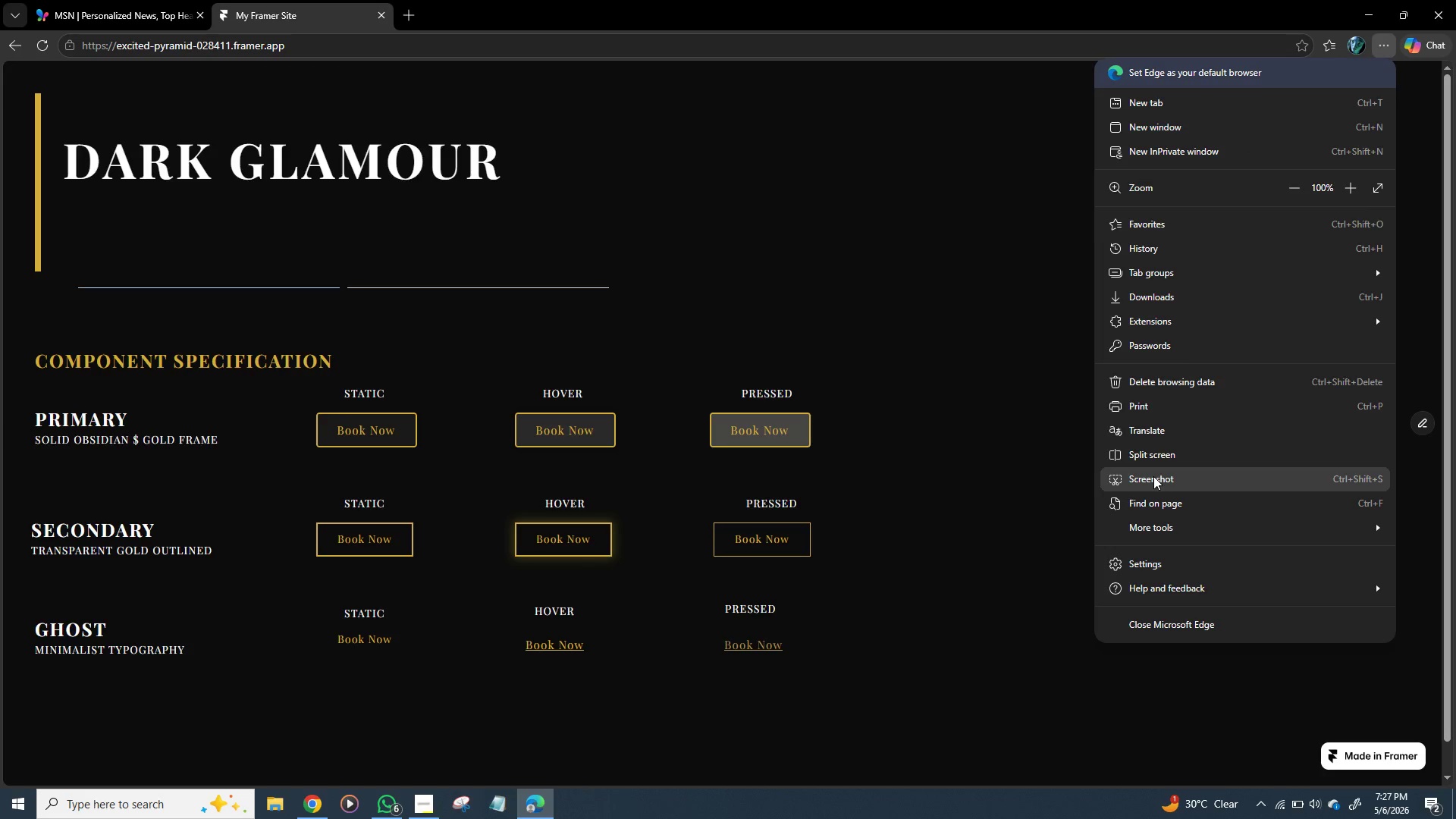 
left_click([1153, 476])
 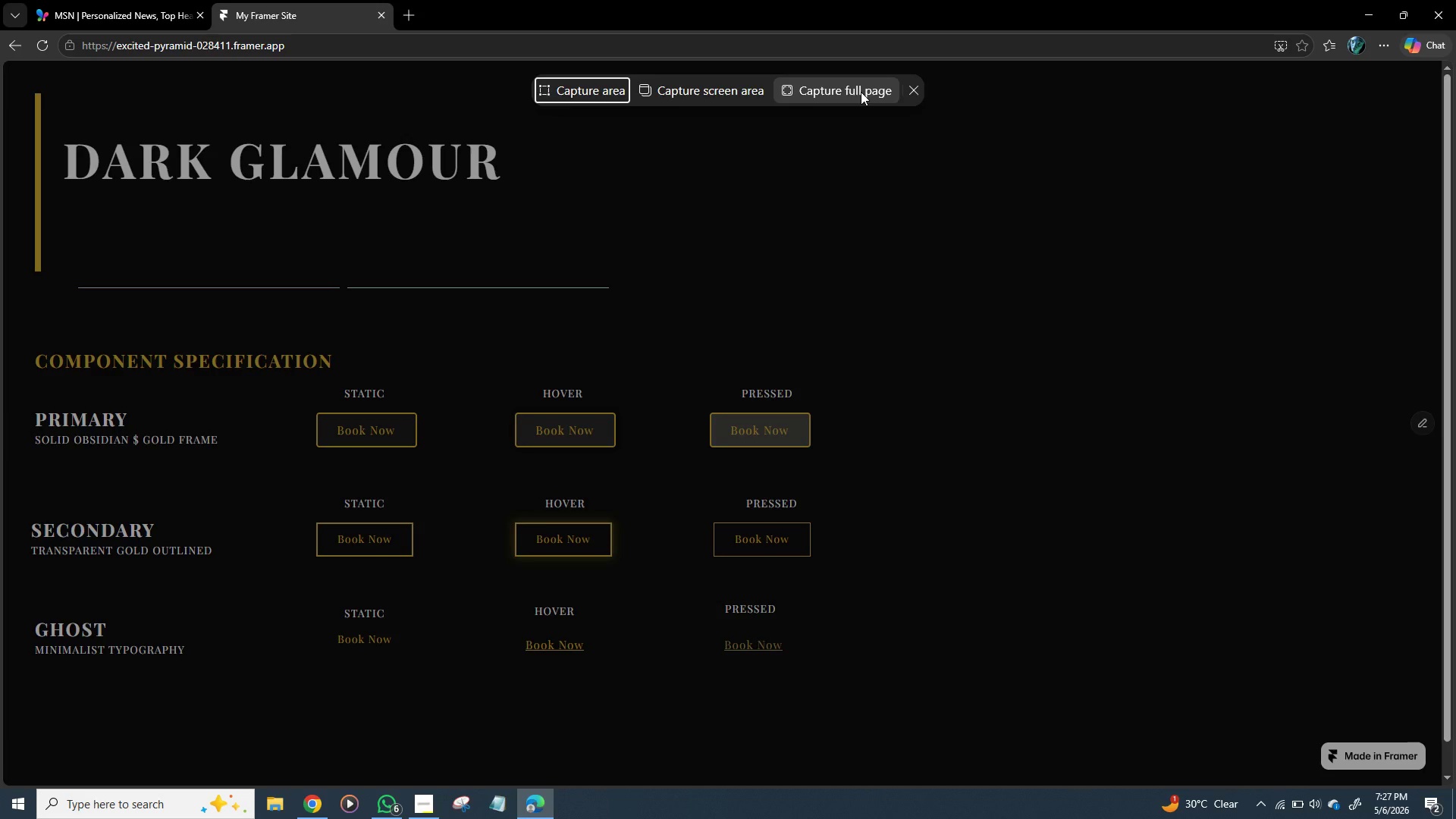 
left_click([861, 92])
 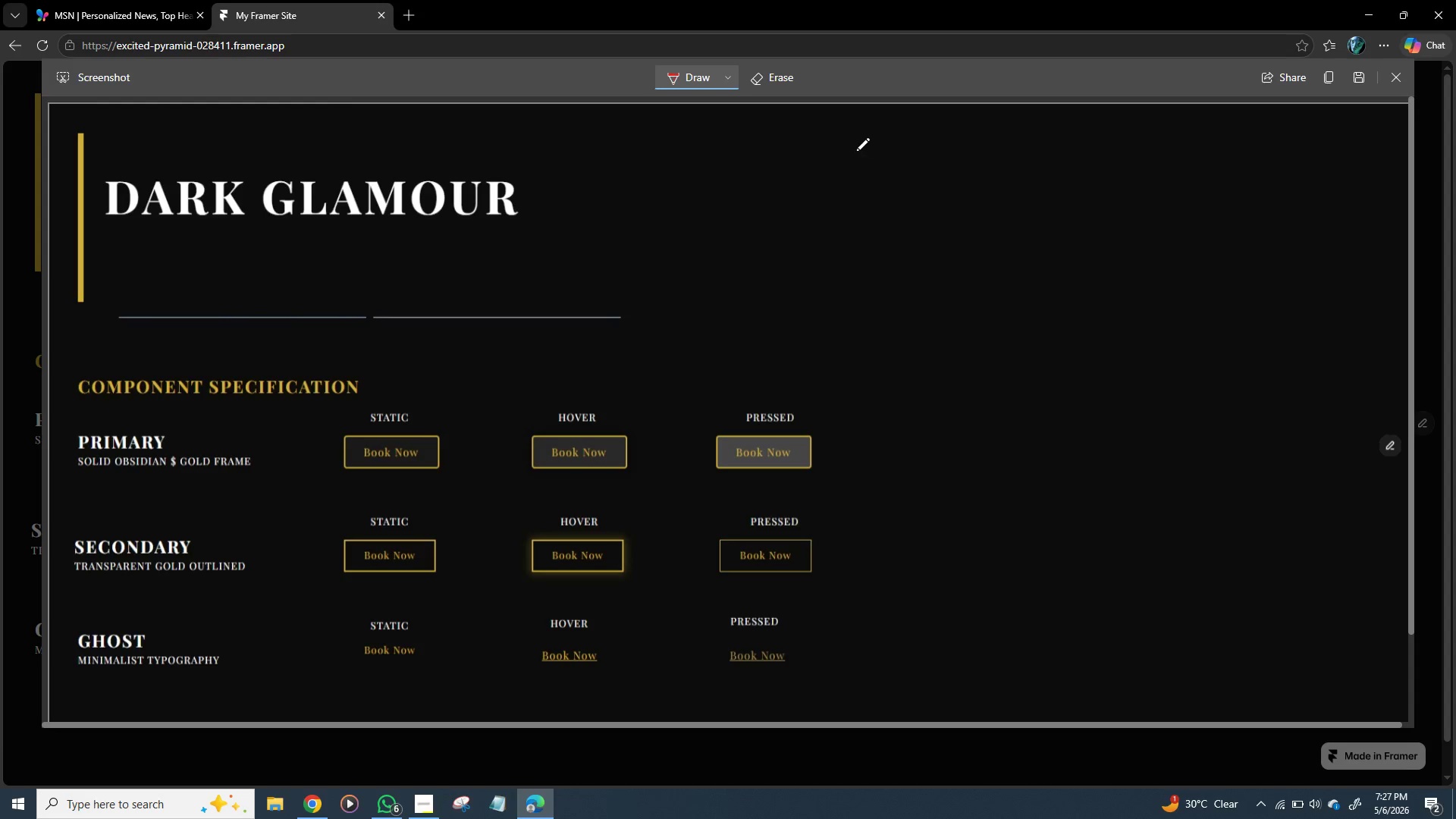 
wait(15.25)
 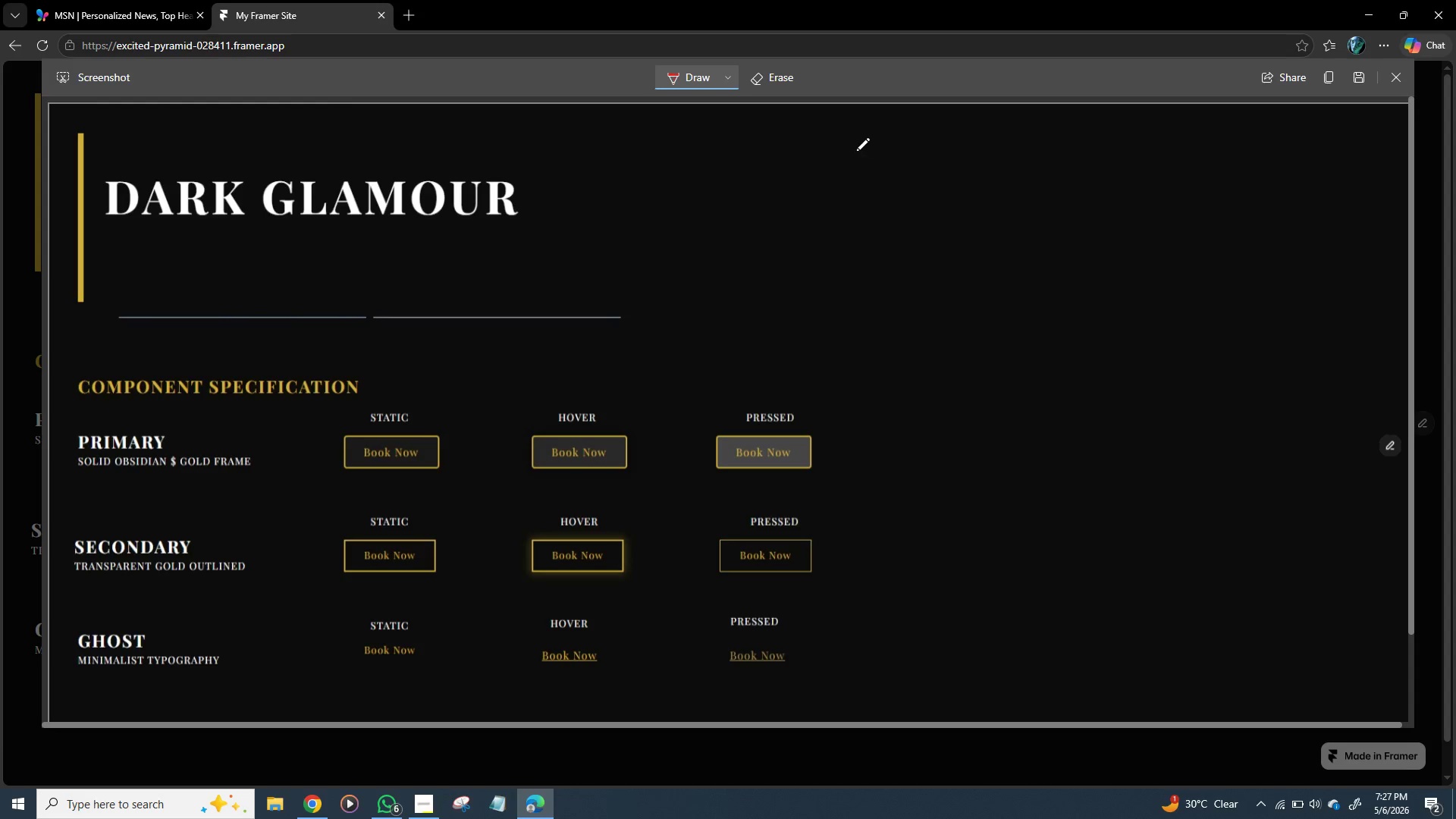 
left_click([1355, 76])
 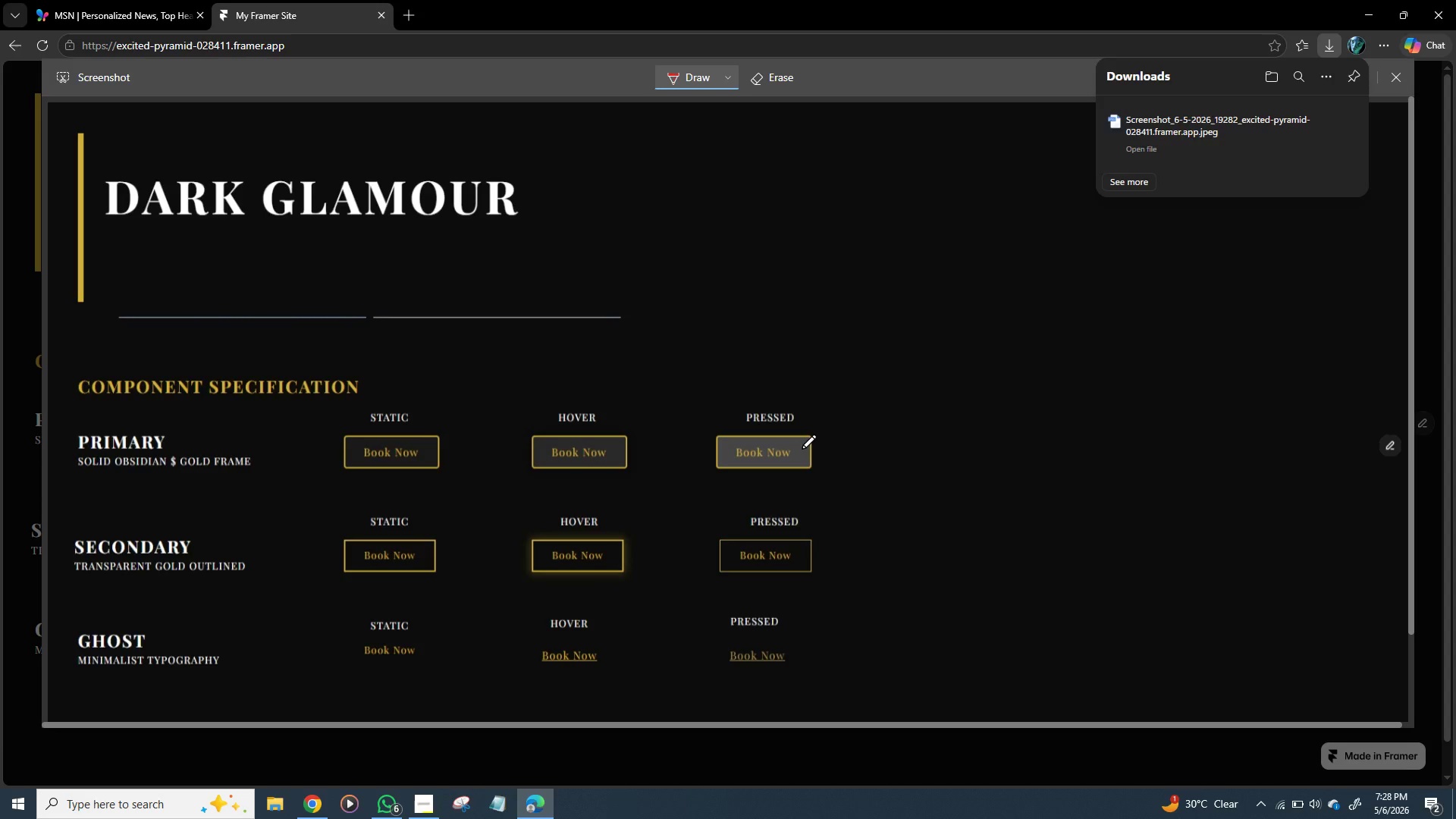 
wait(17.12)
 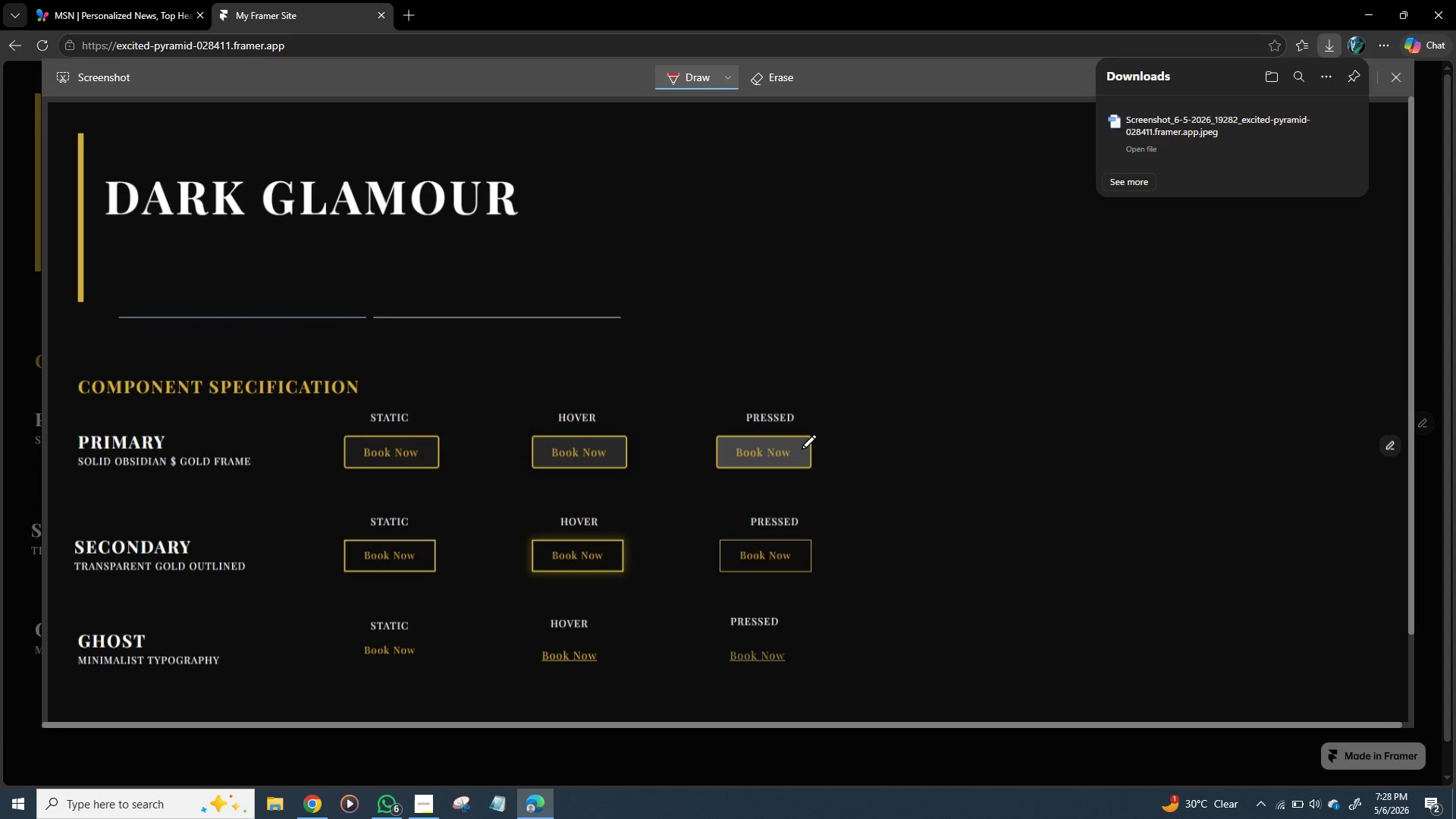 
left_click([314, 810])
 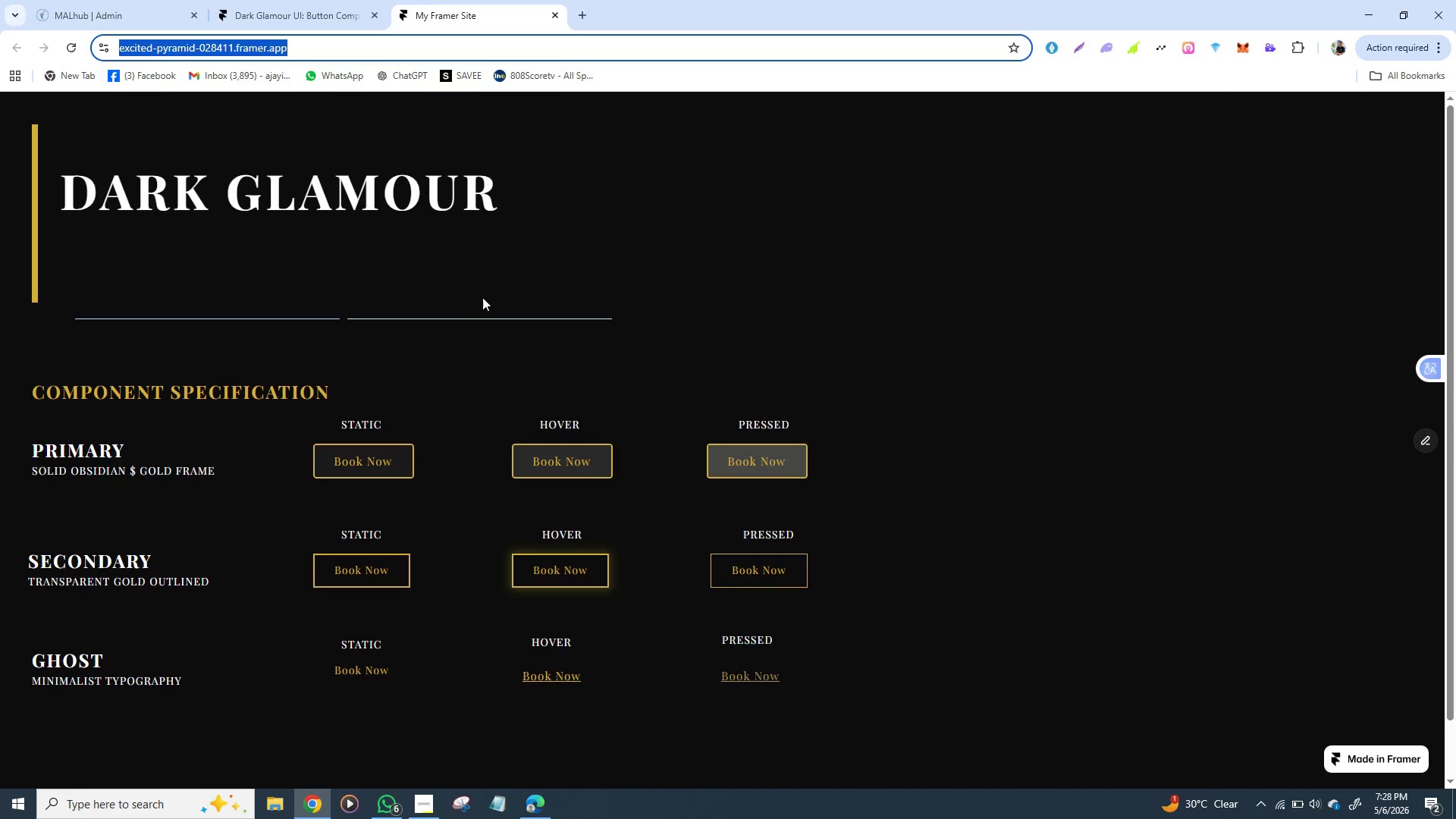 
wait(9.75)
 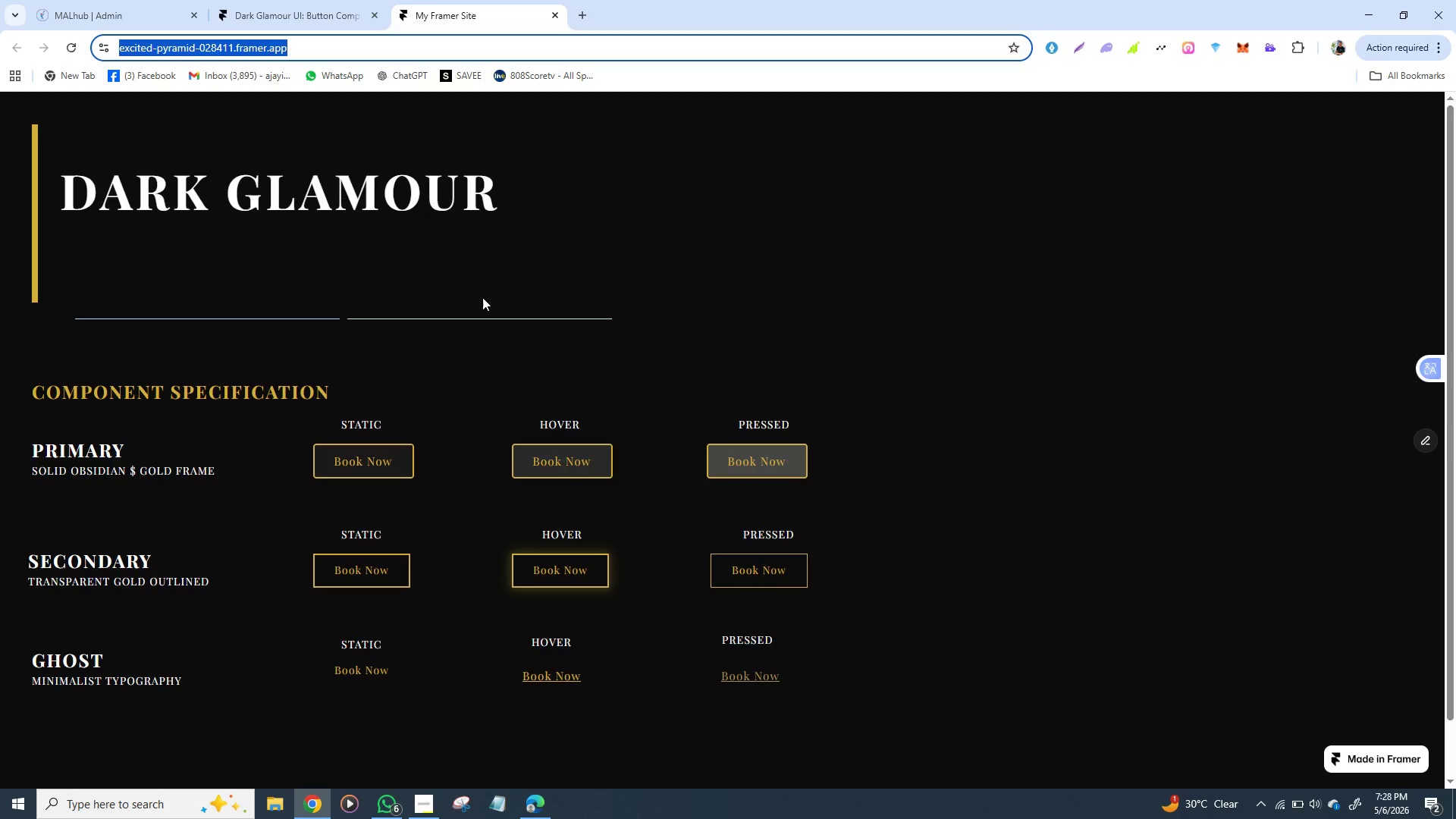 
left_click([1373, 761])
 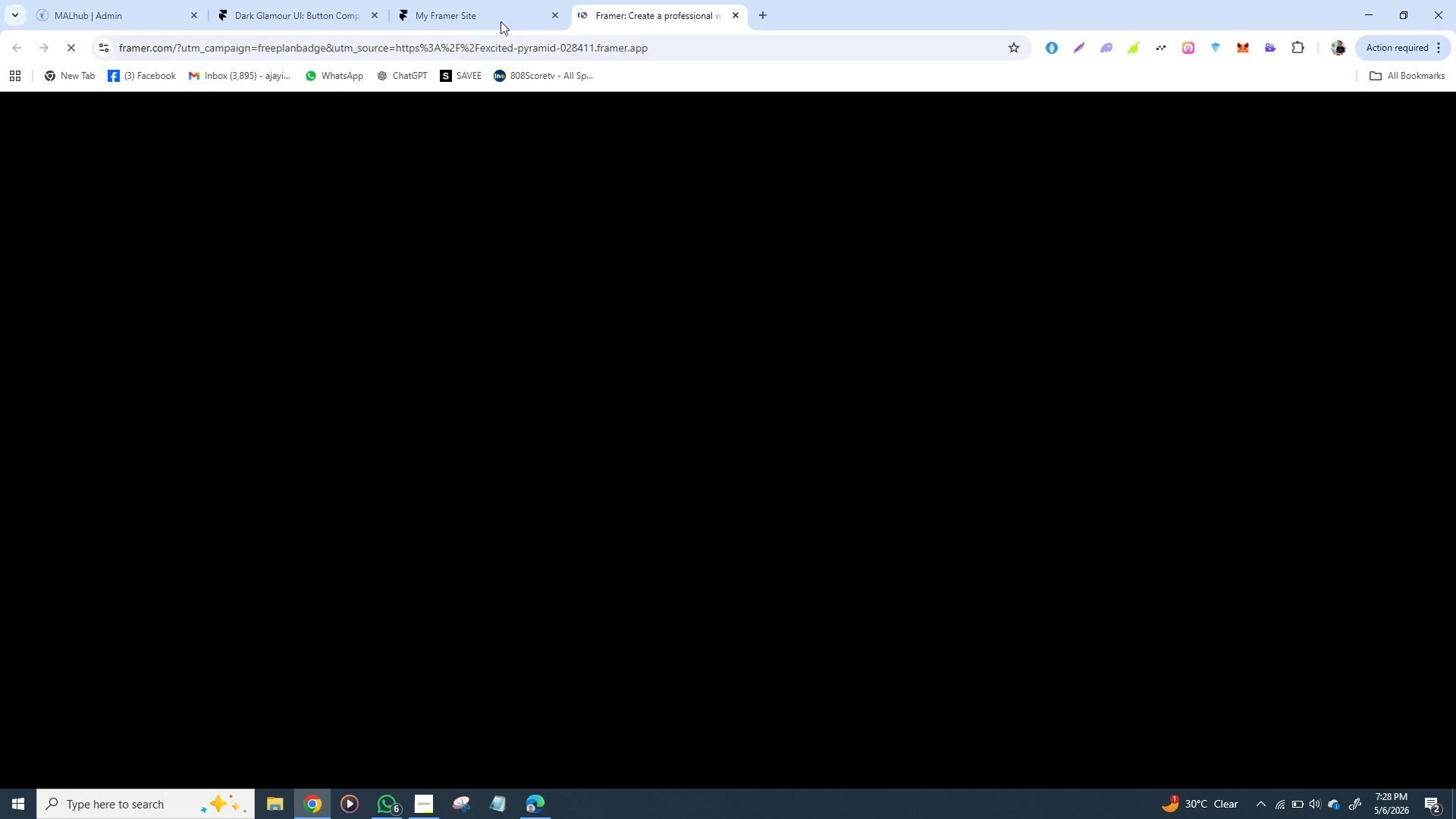 
left_click([481, 14])
 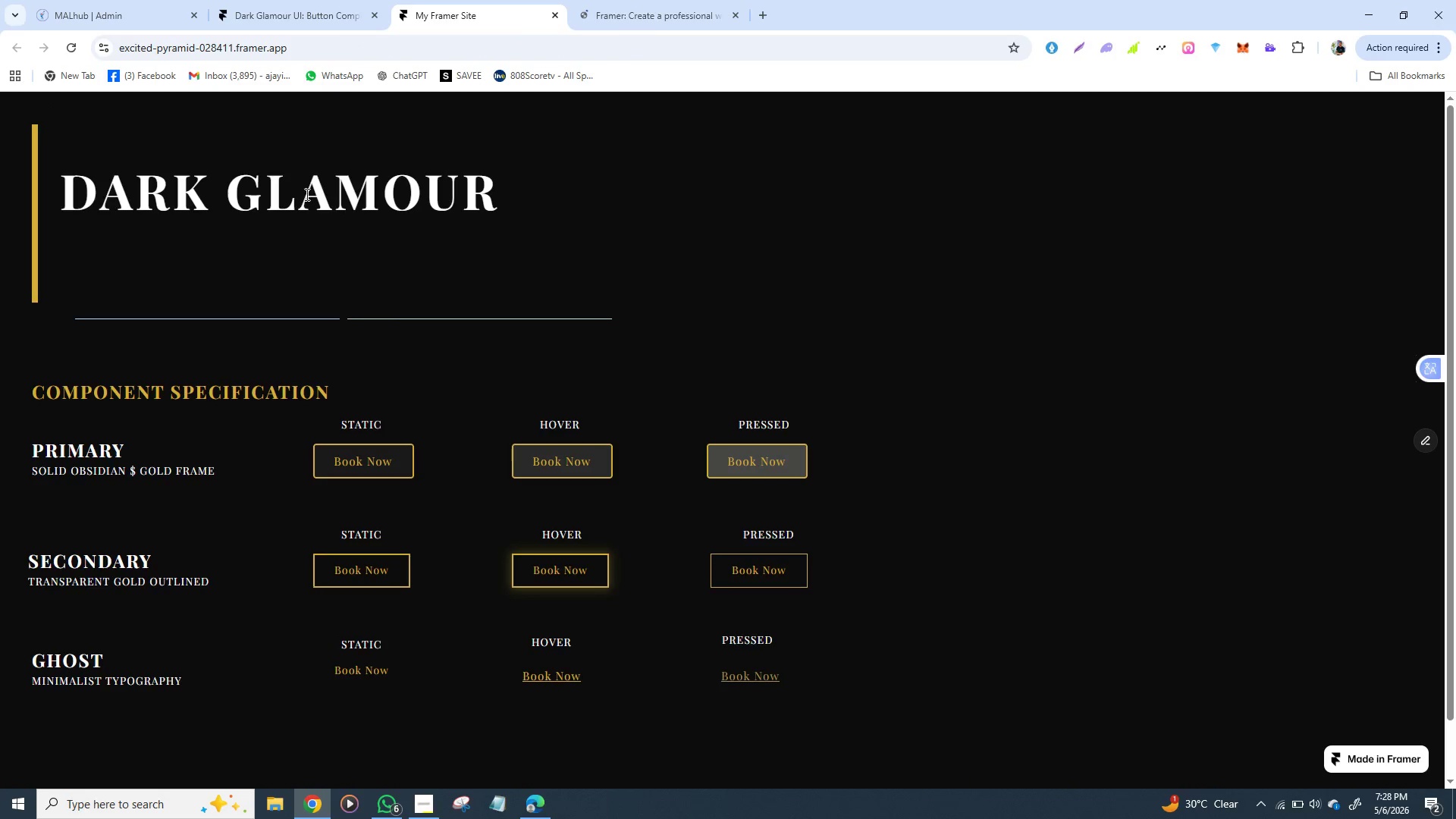 
wait(5.99)
 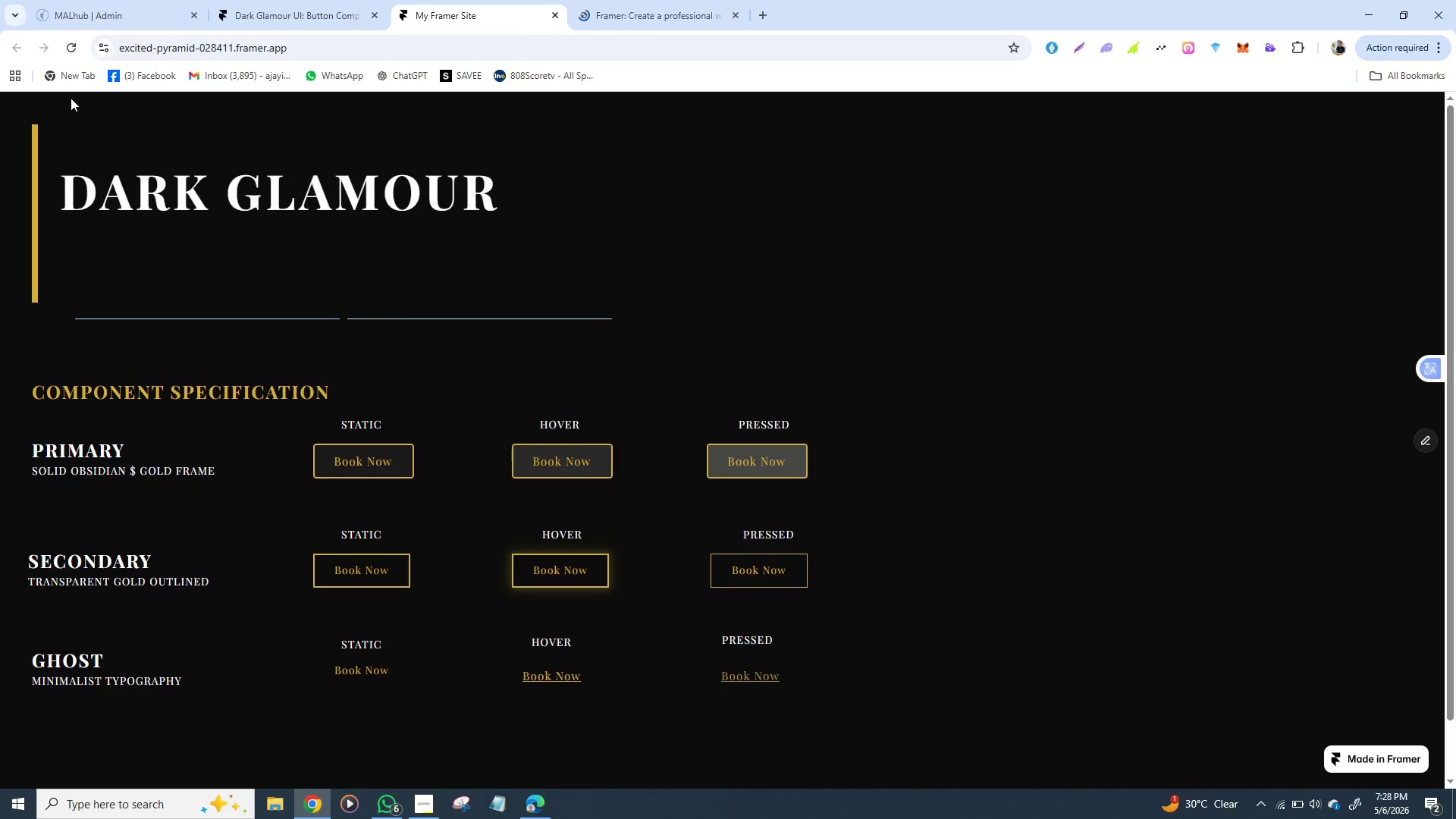 
left_click([306, 18])
 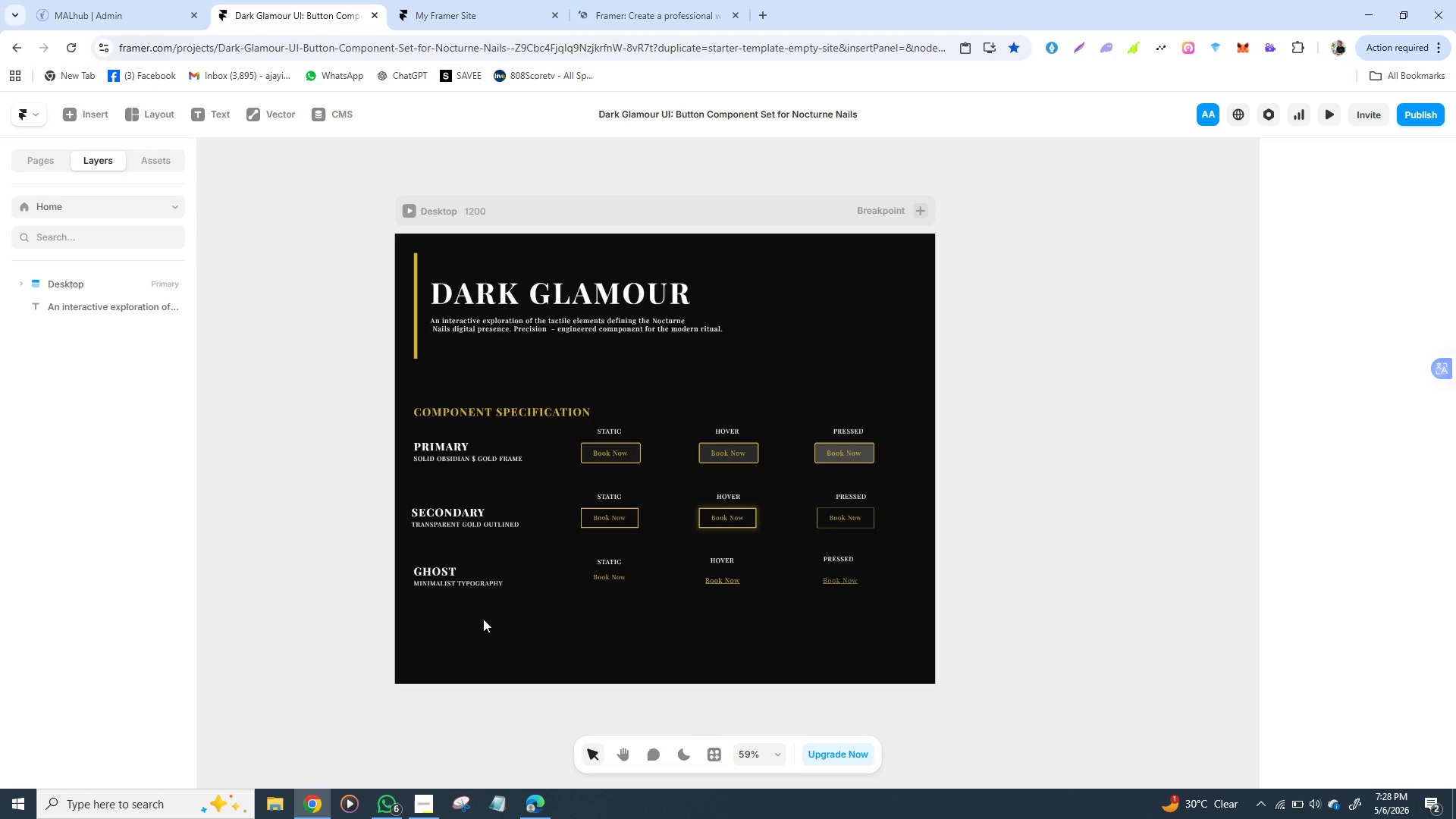 
wait(14.03)
 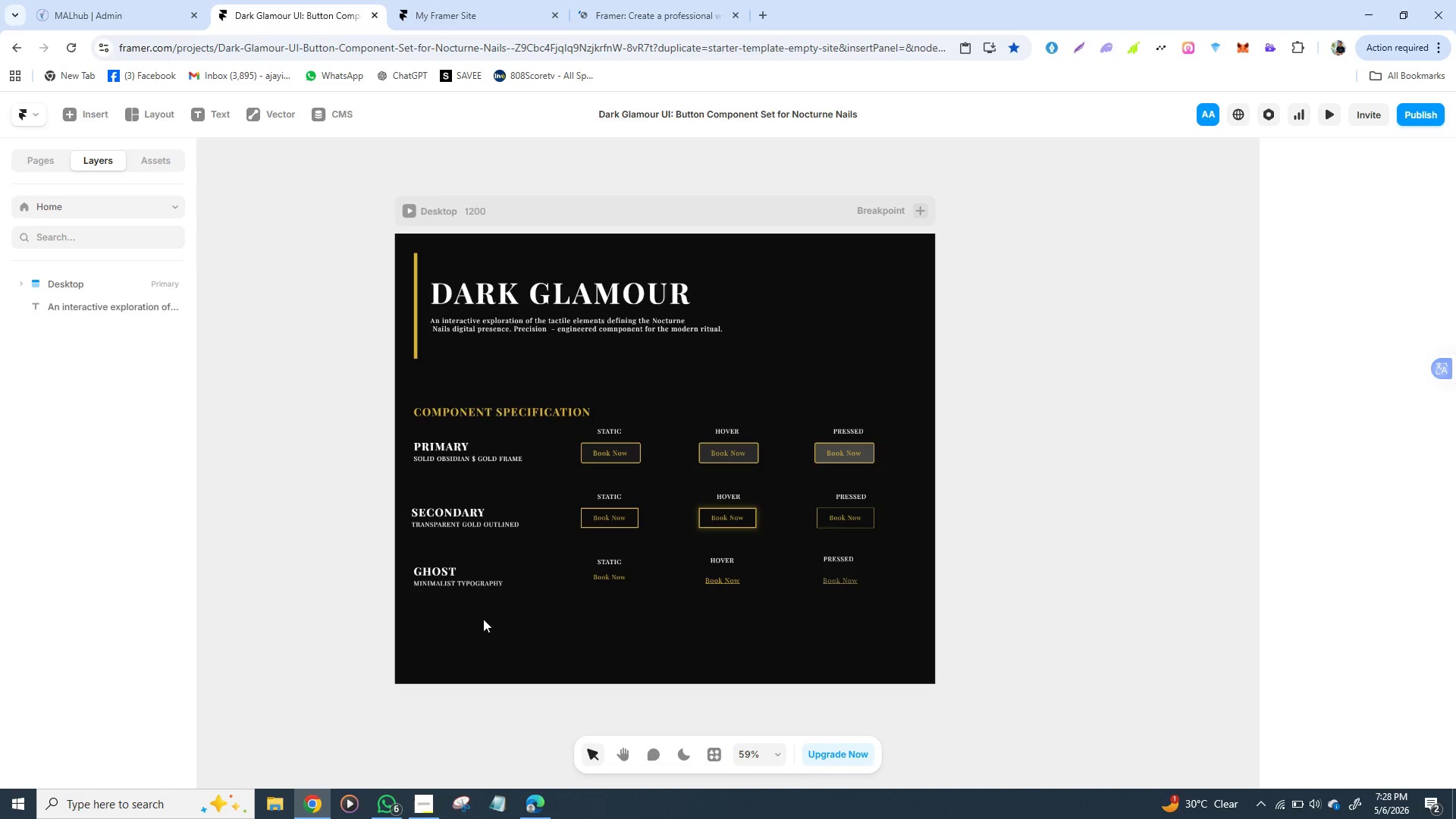 
mouse_move([457, 811])
 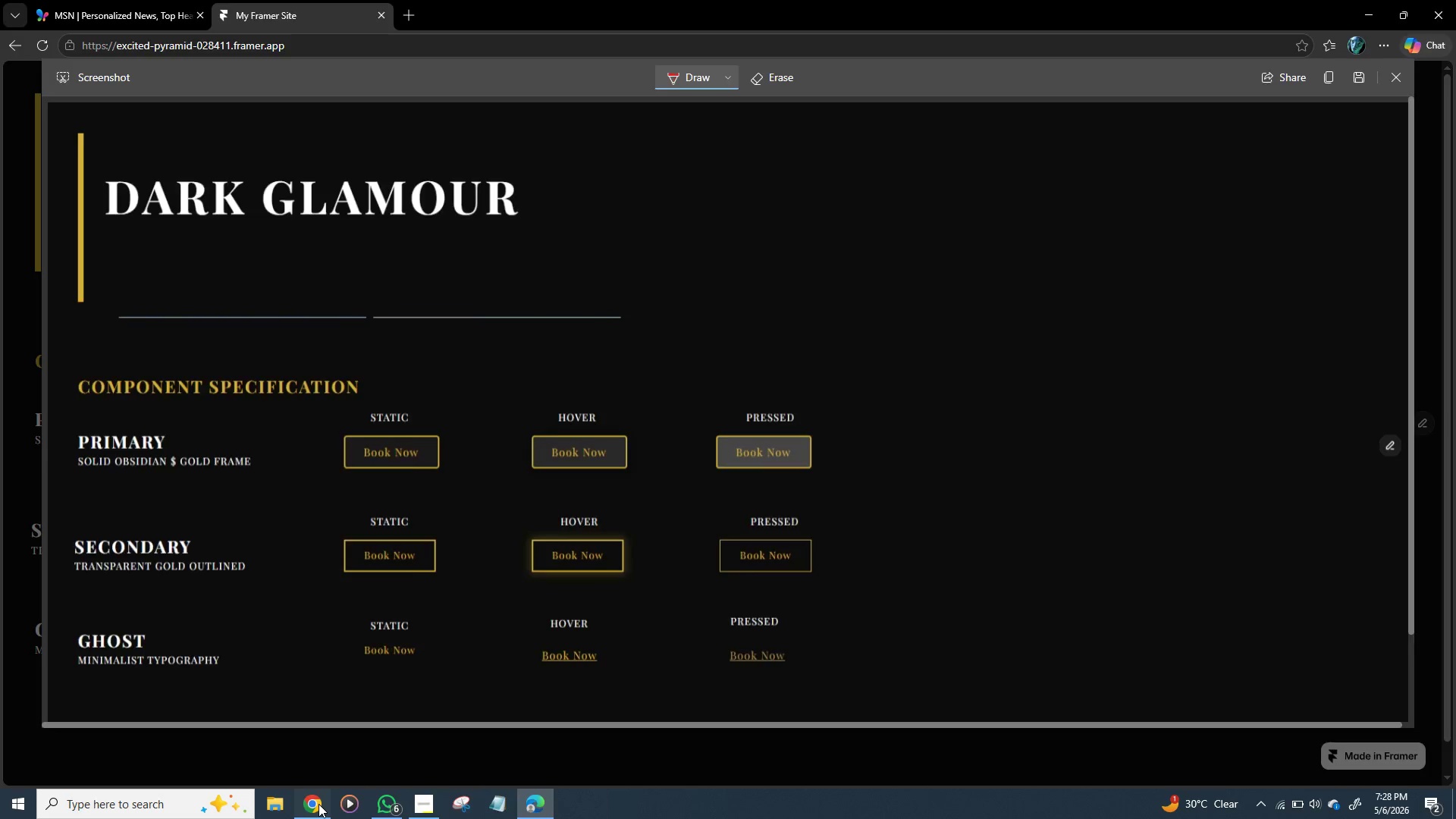 
left_click([318, 804])
 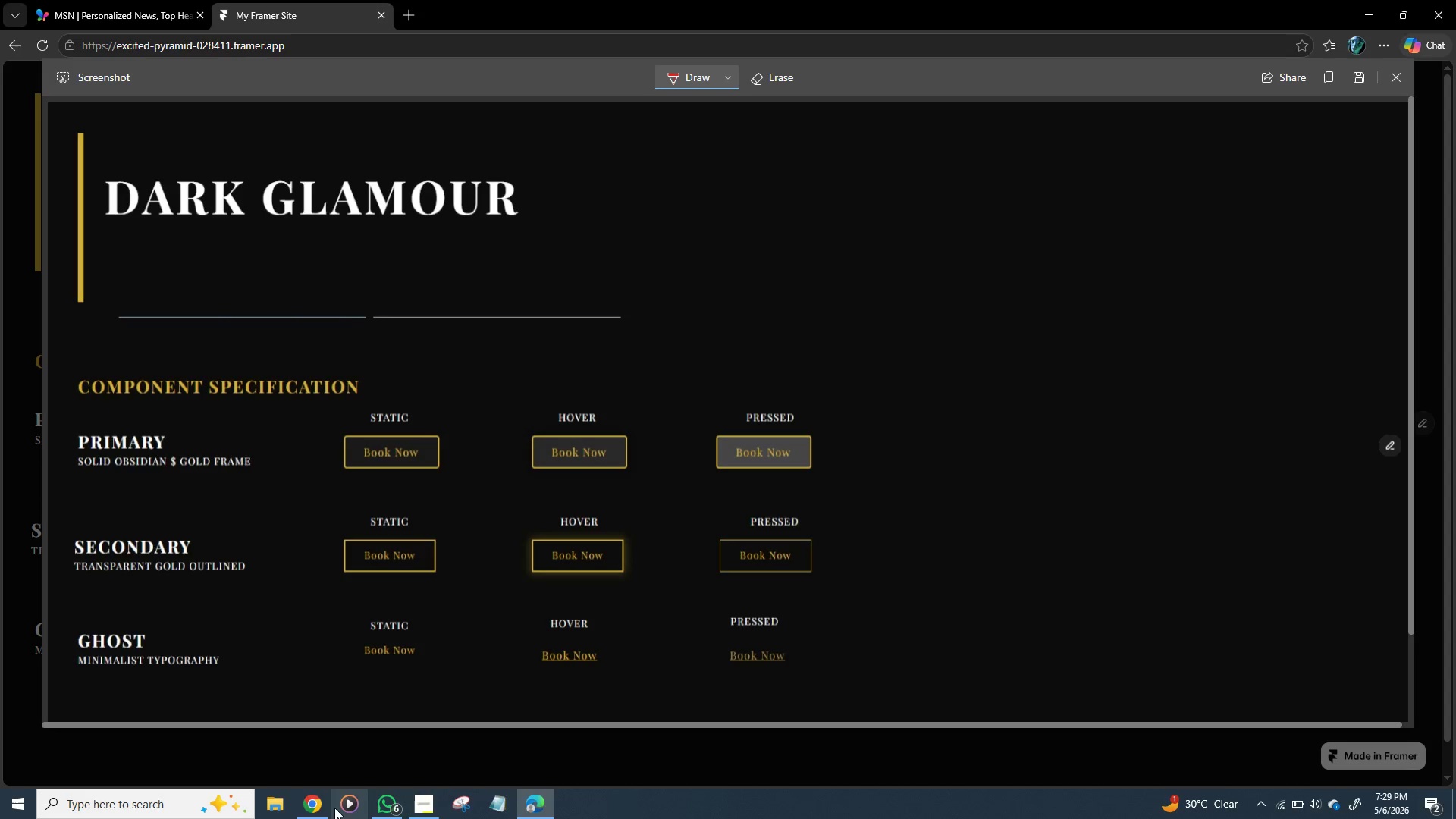 
left_click([315, 808])
 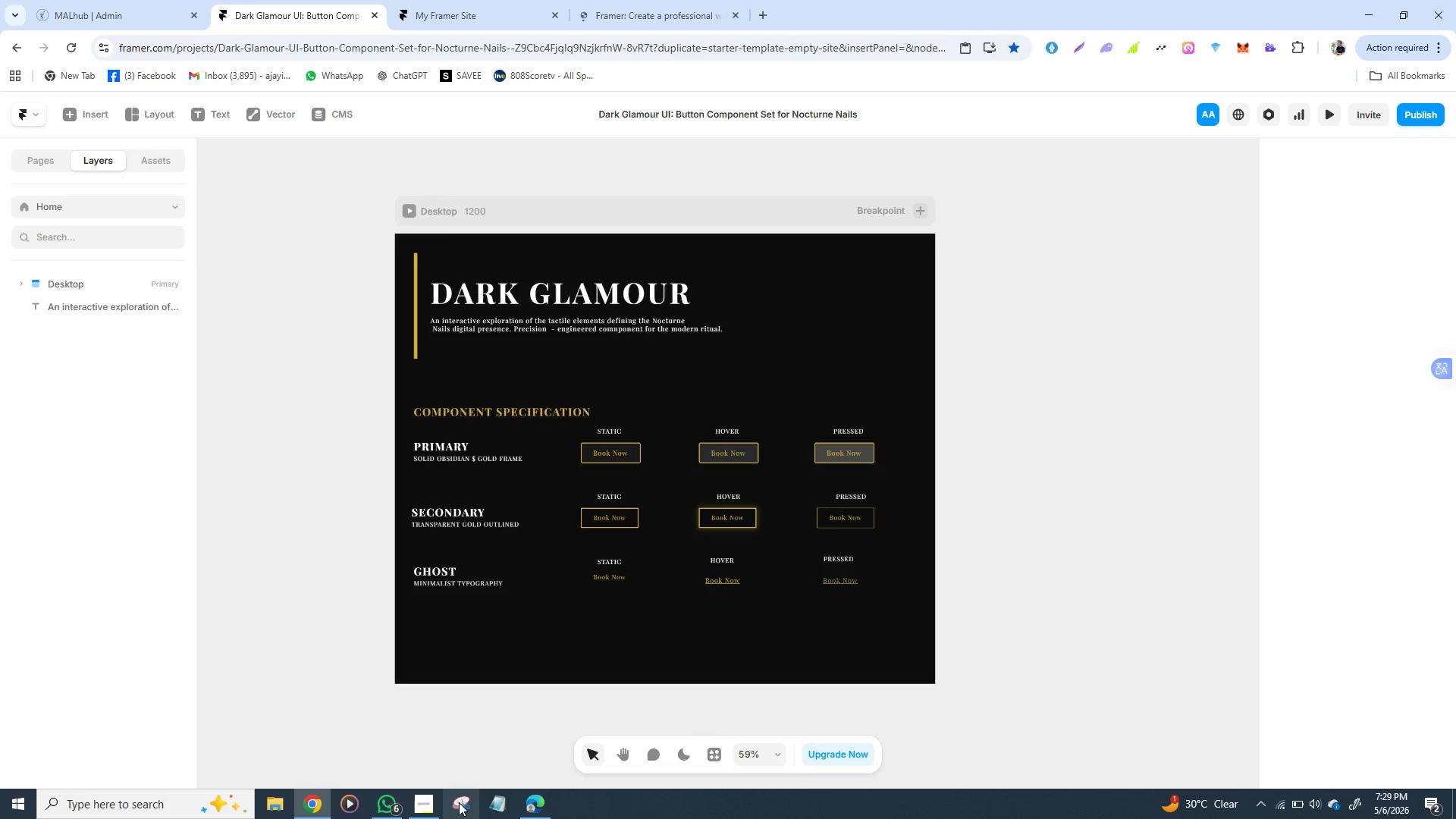 
left_click([459, 802])
 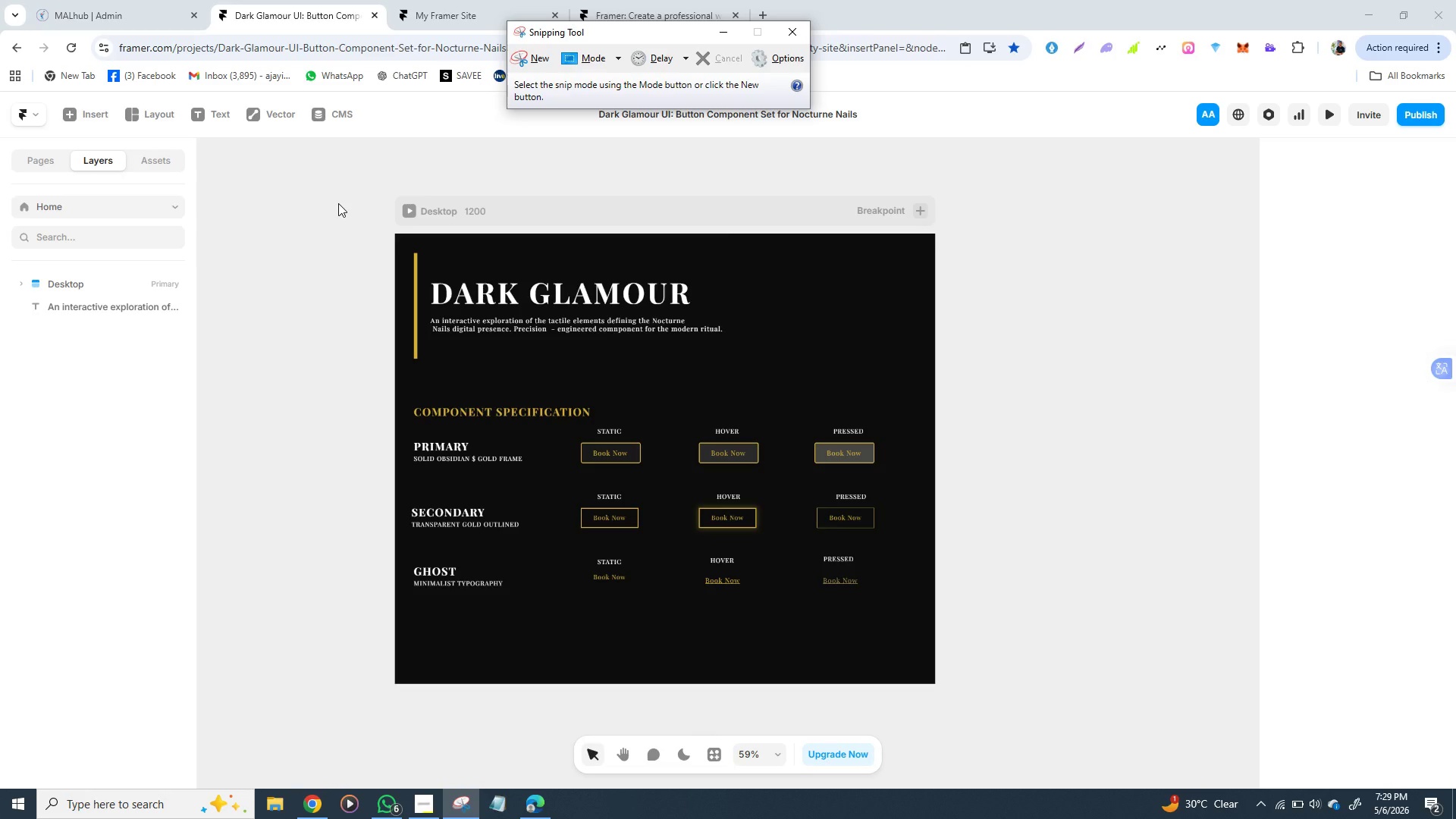 
wait(28.08)
 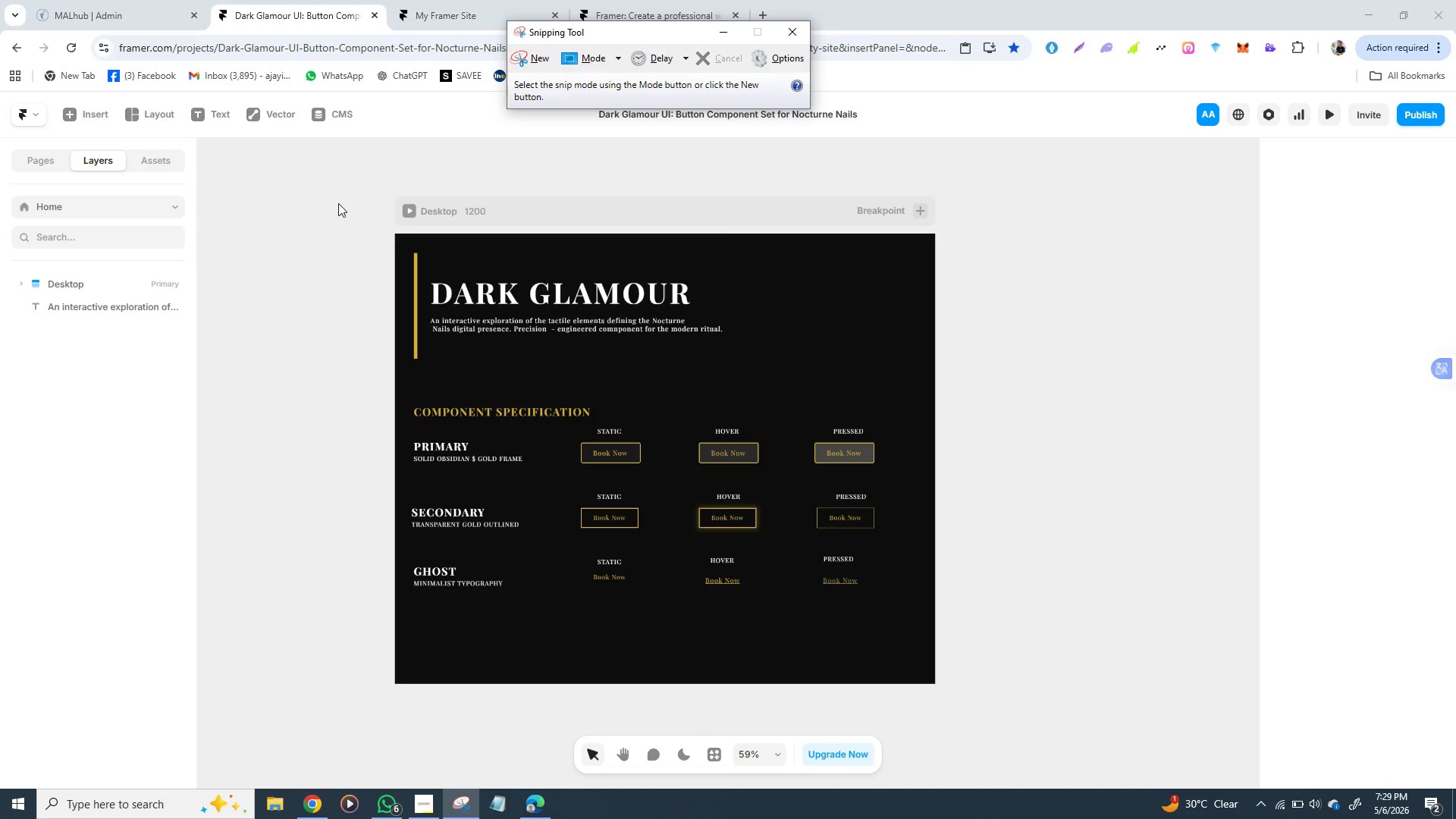 
left_click([526, 52])
 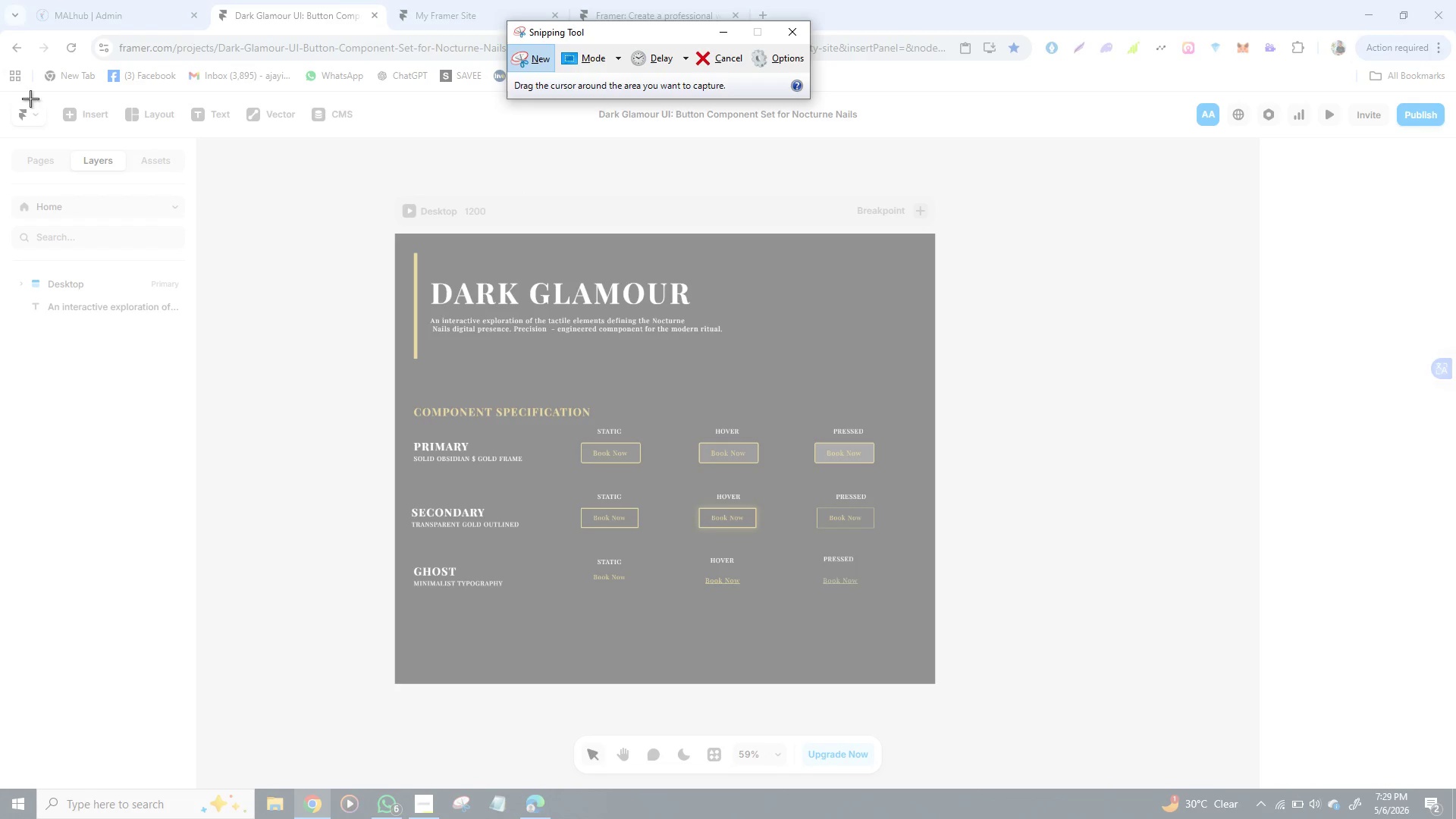 
wait(5.2)
 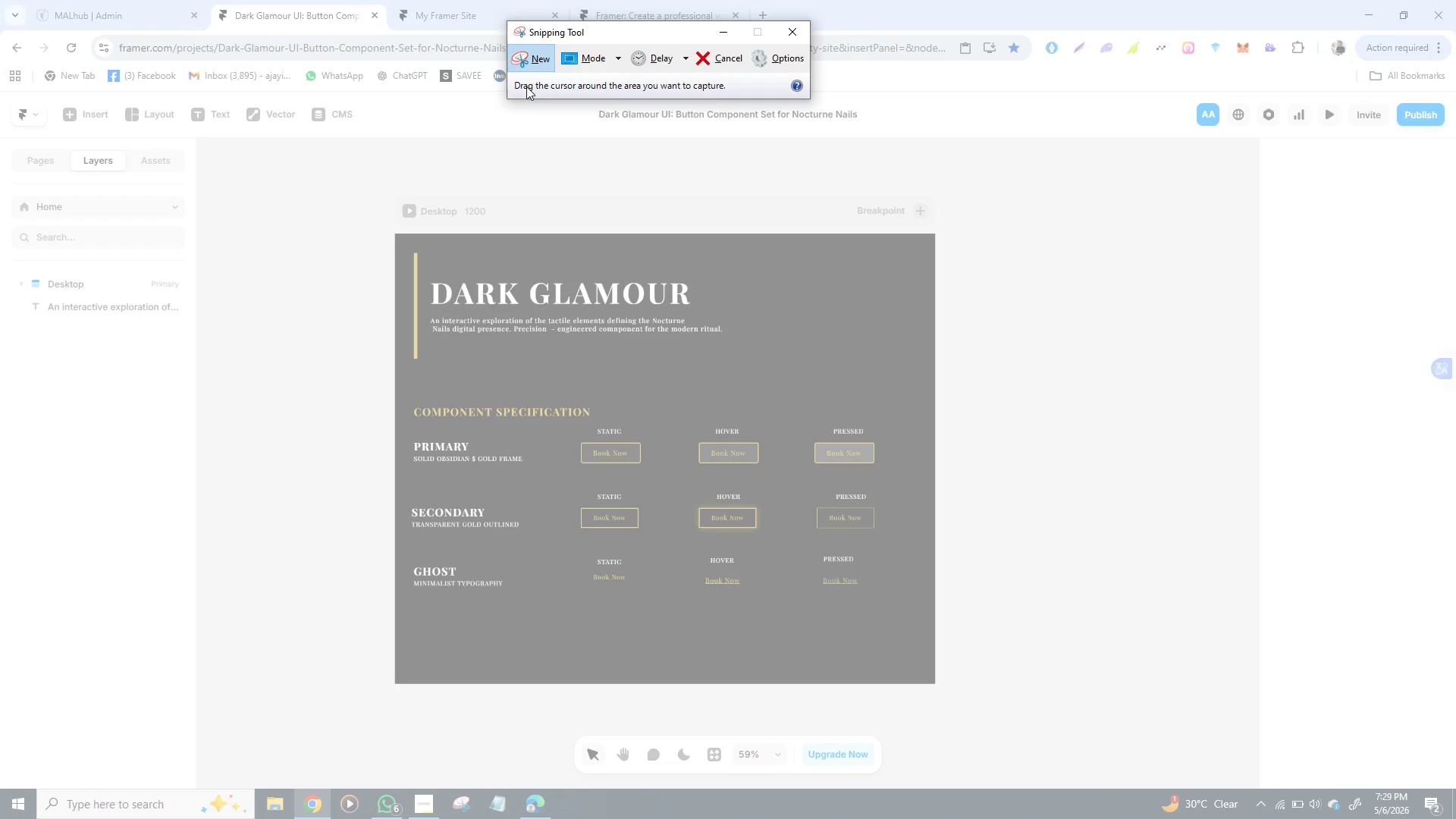 
left_click_drag(start_coordinate=[14, 93], to_coordinate=[1294, 520])
 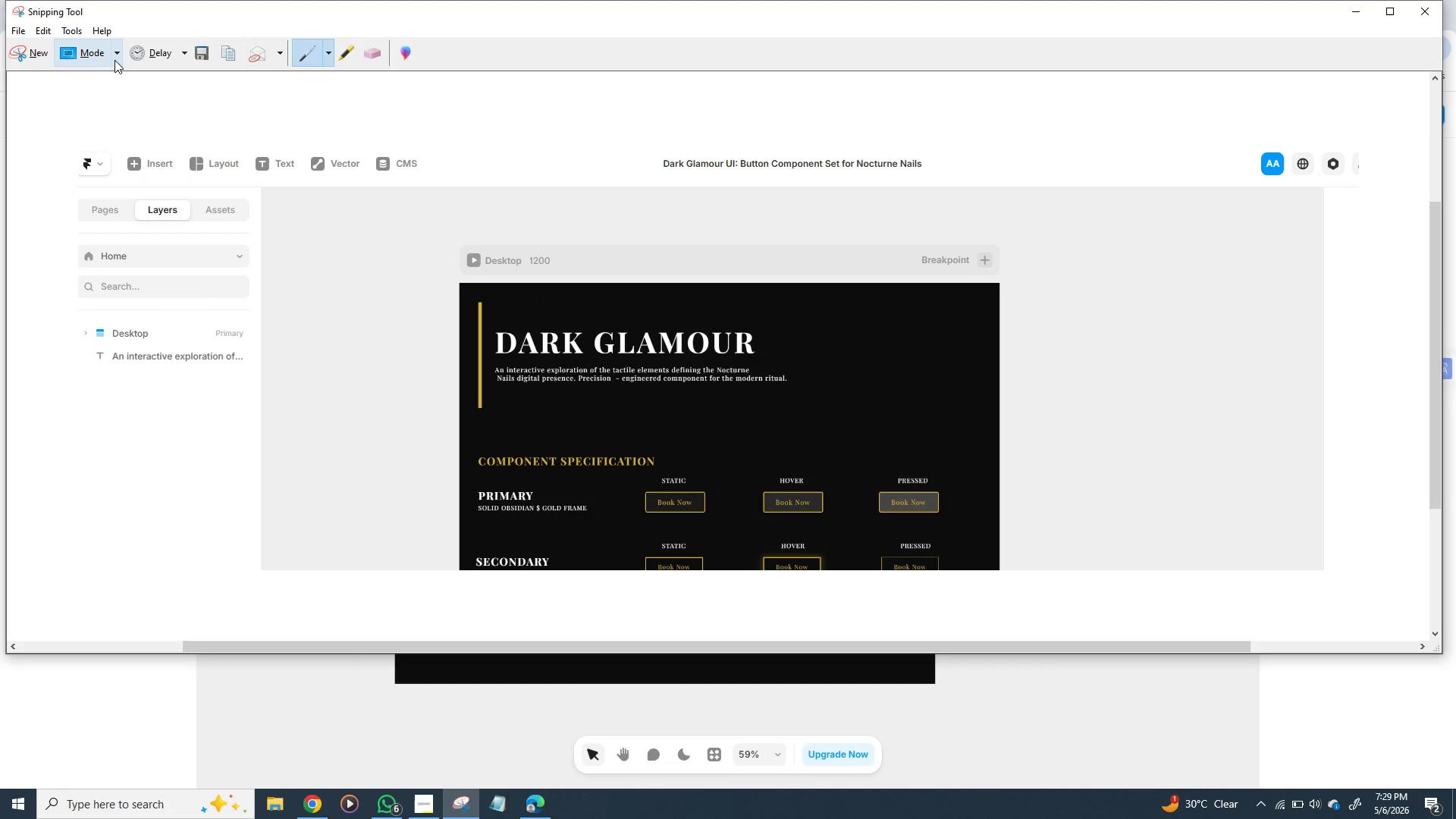 
left_click([36, 58])
 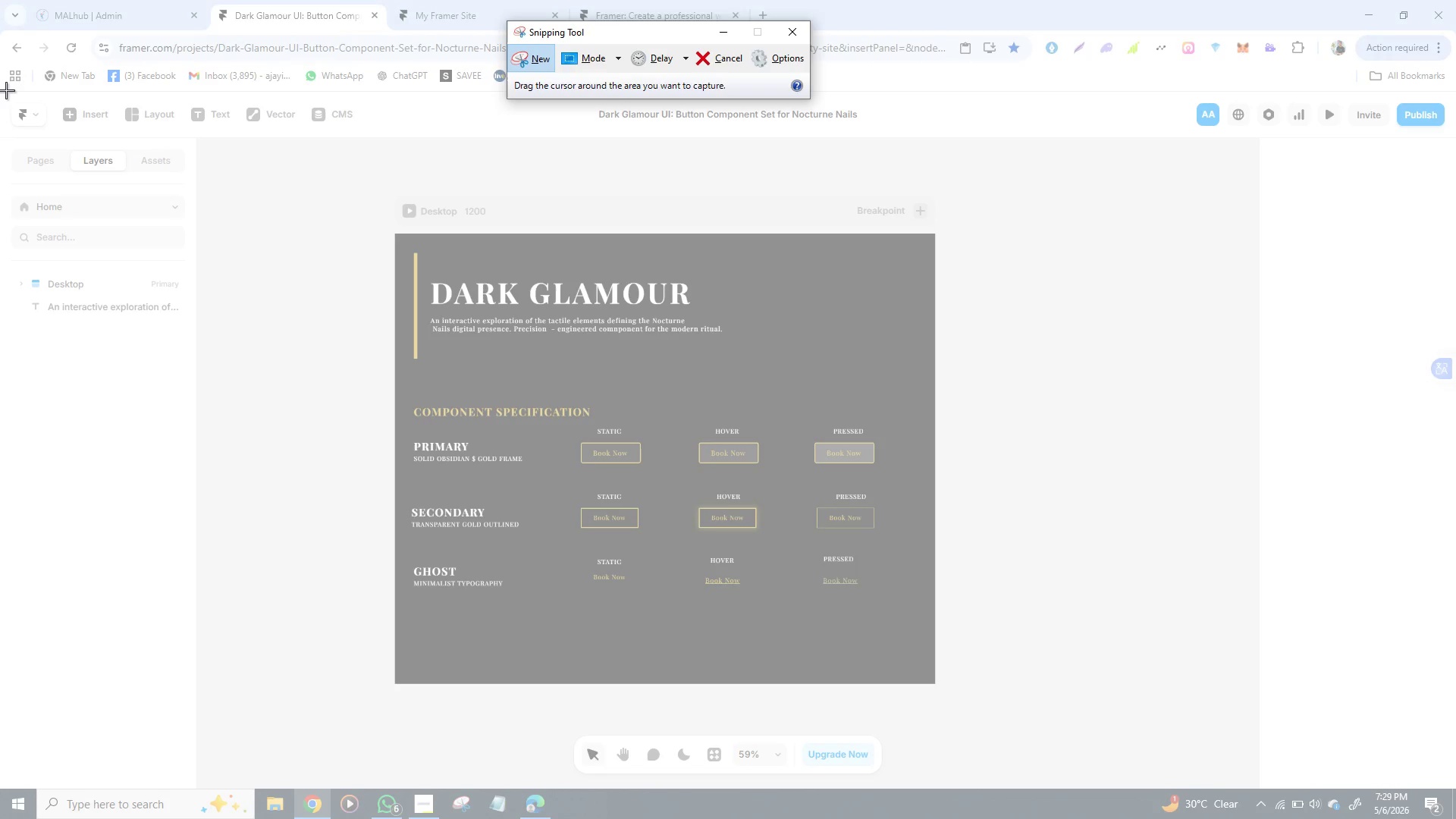 
left_click_drag(start_coordinate=[0, 89], to_coordinate=[1455, 789])
 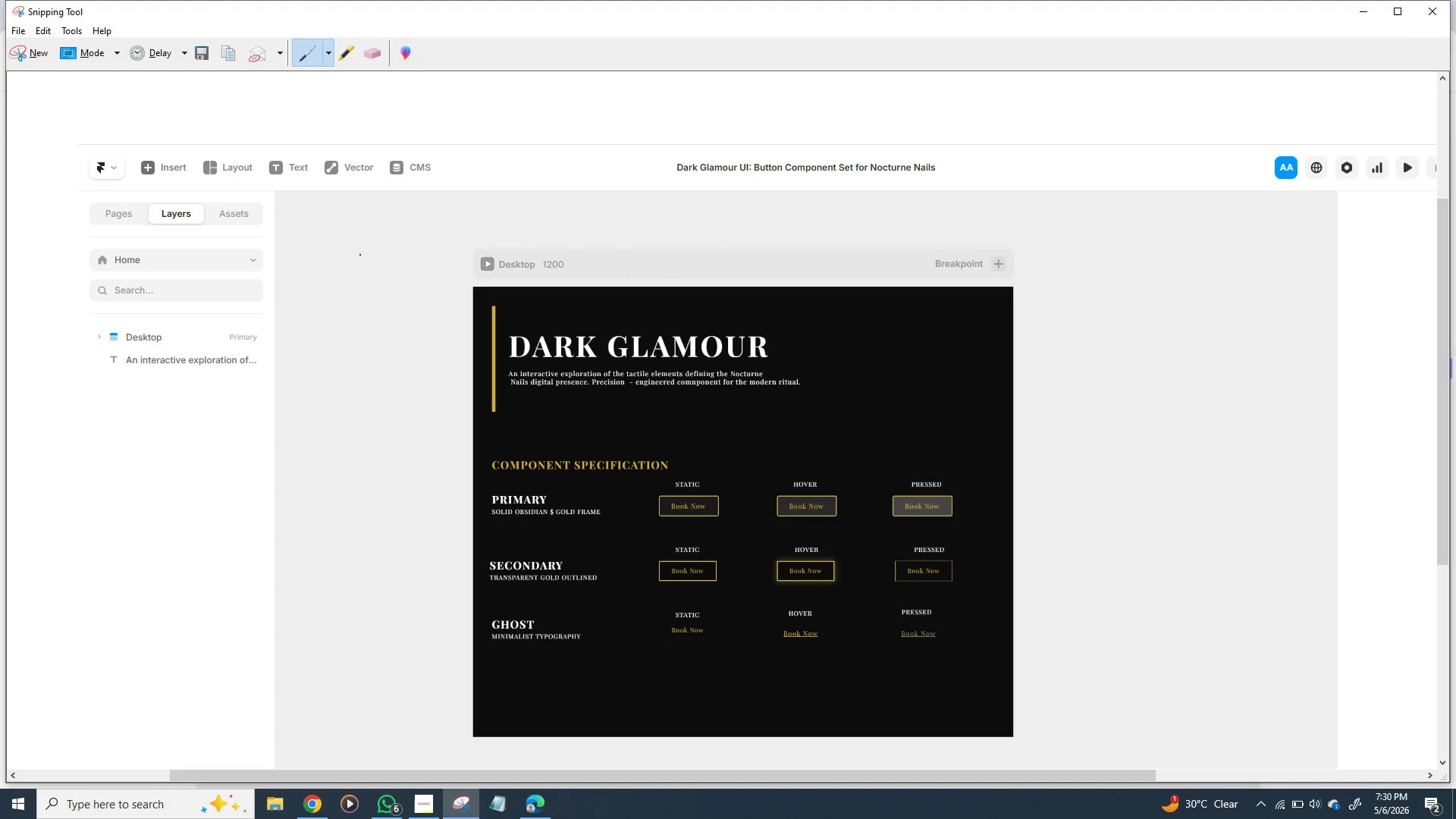 
wait(10.91)
 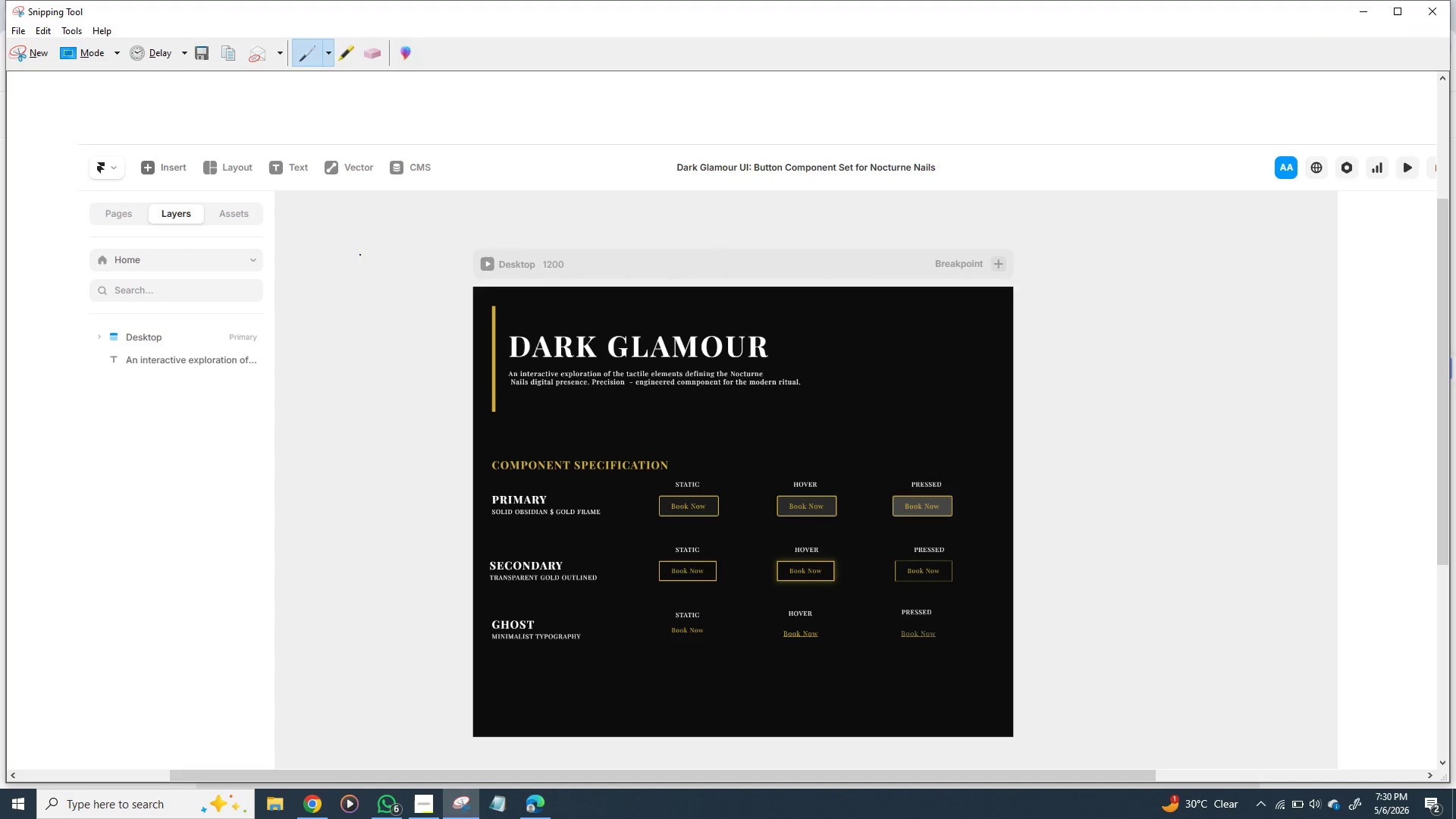 
left_click([203, 53])
 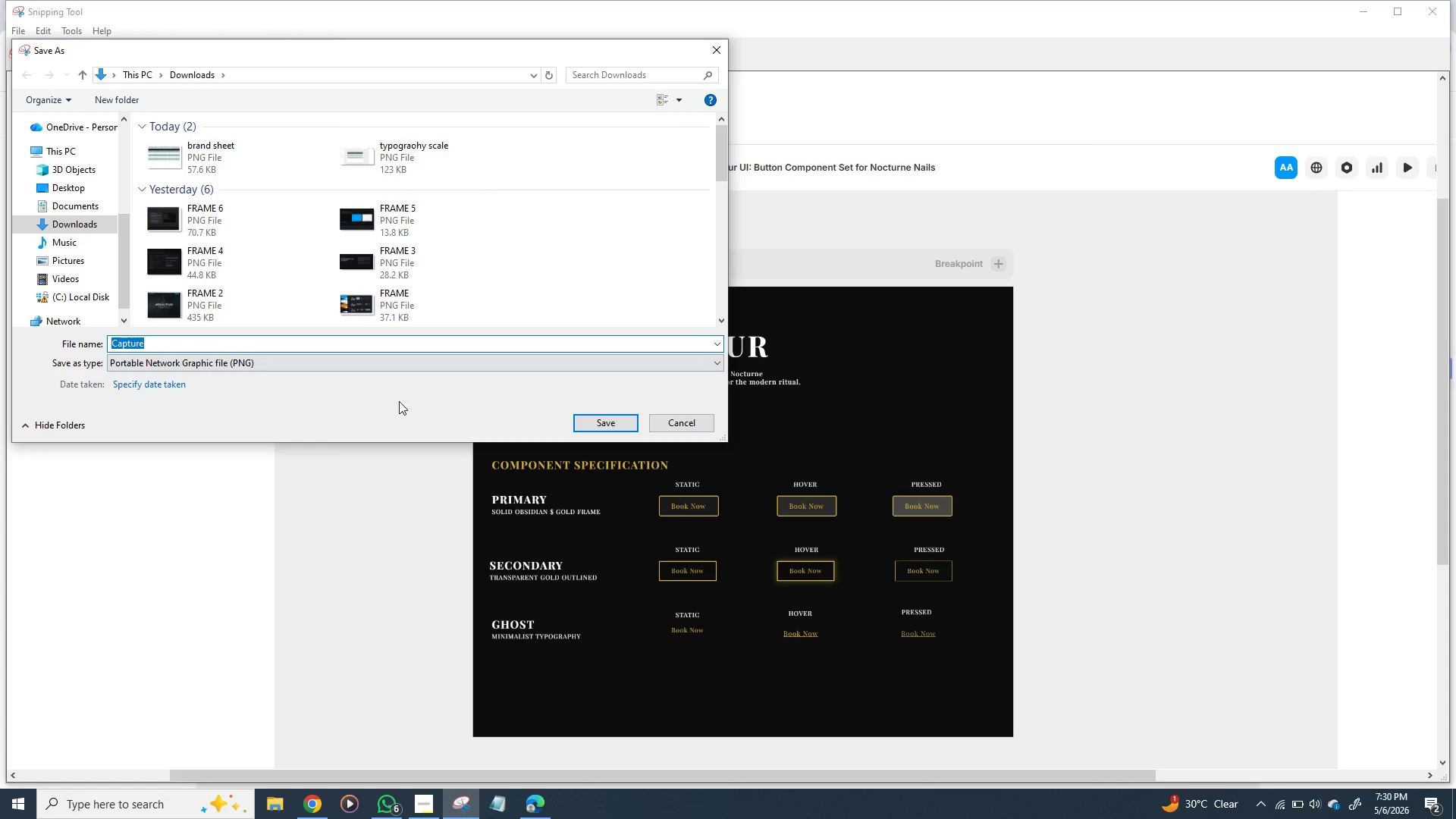 
wait(12.84)
 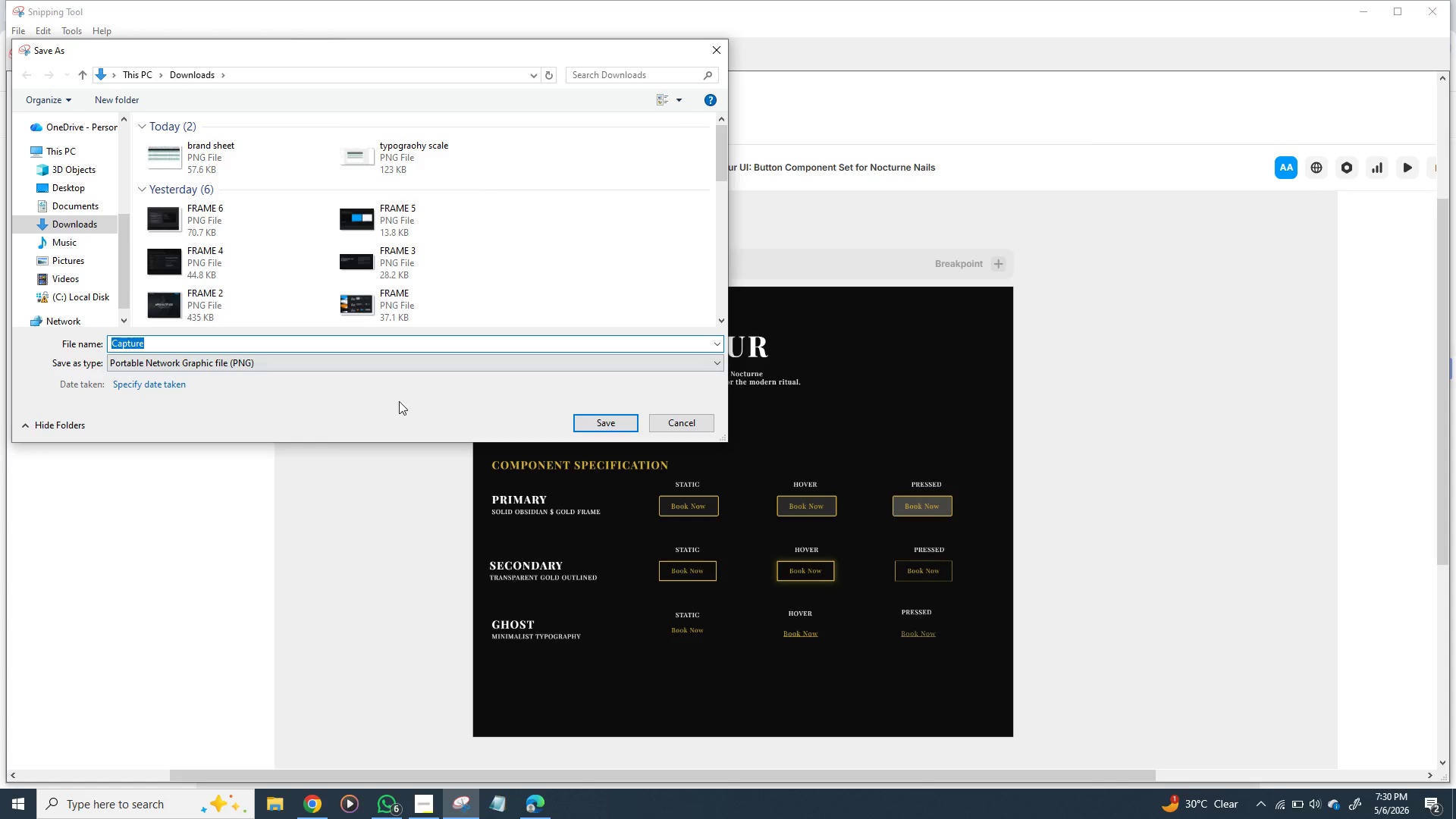 
left_click([598, 425])
 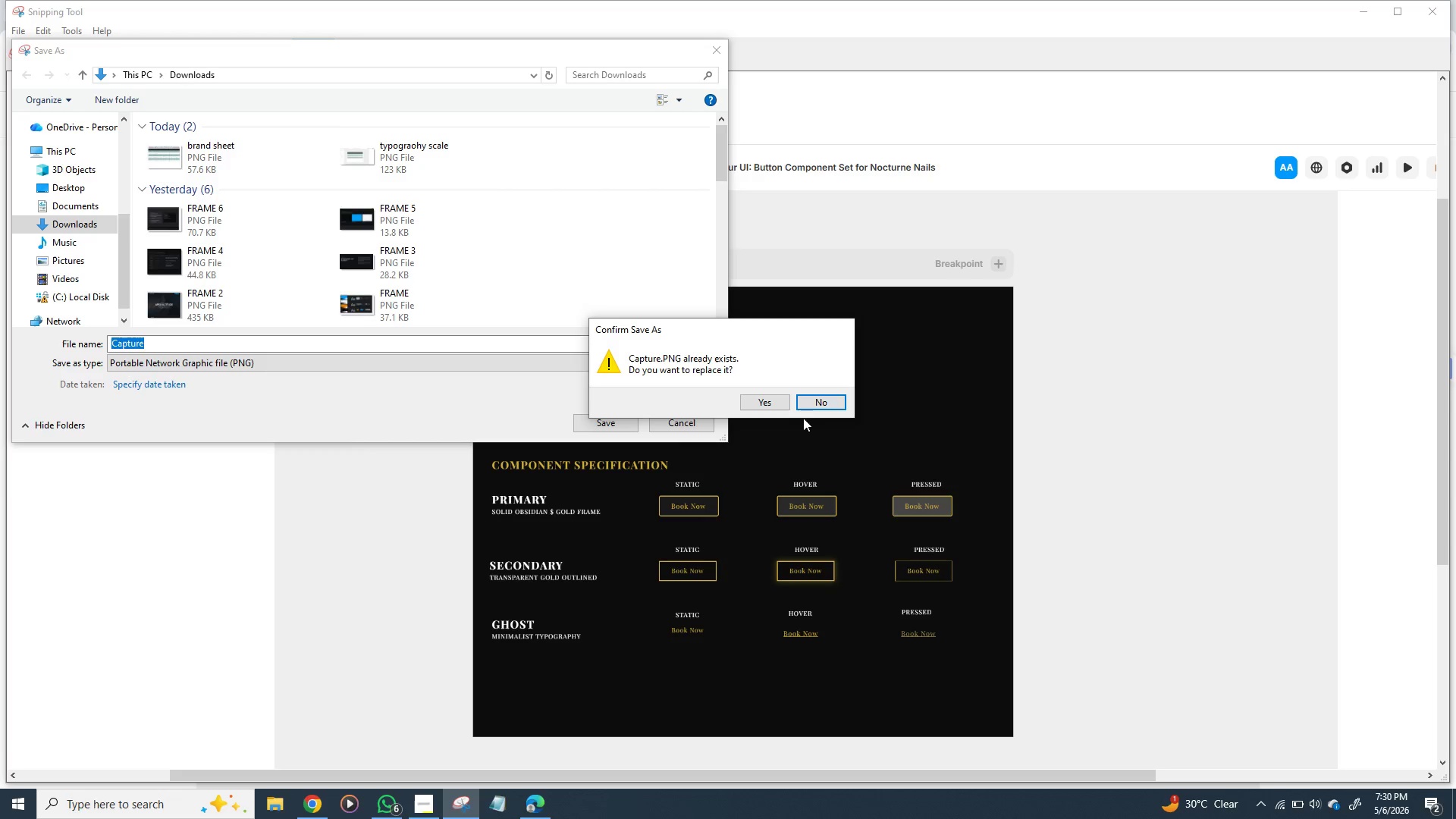 
left_click([819, 406])
 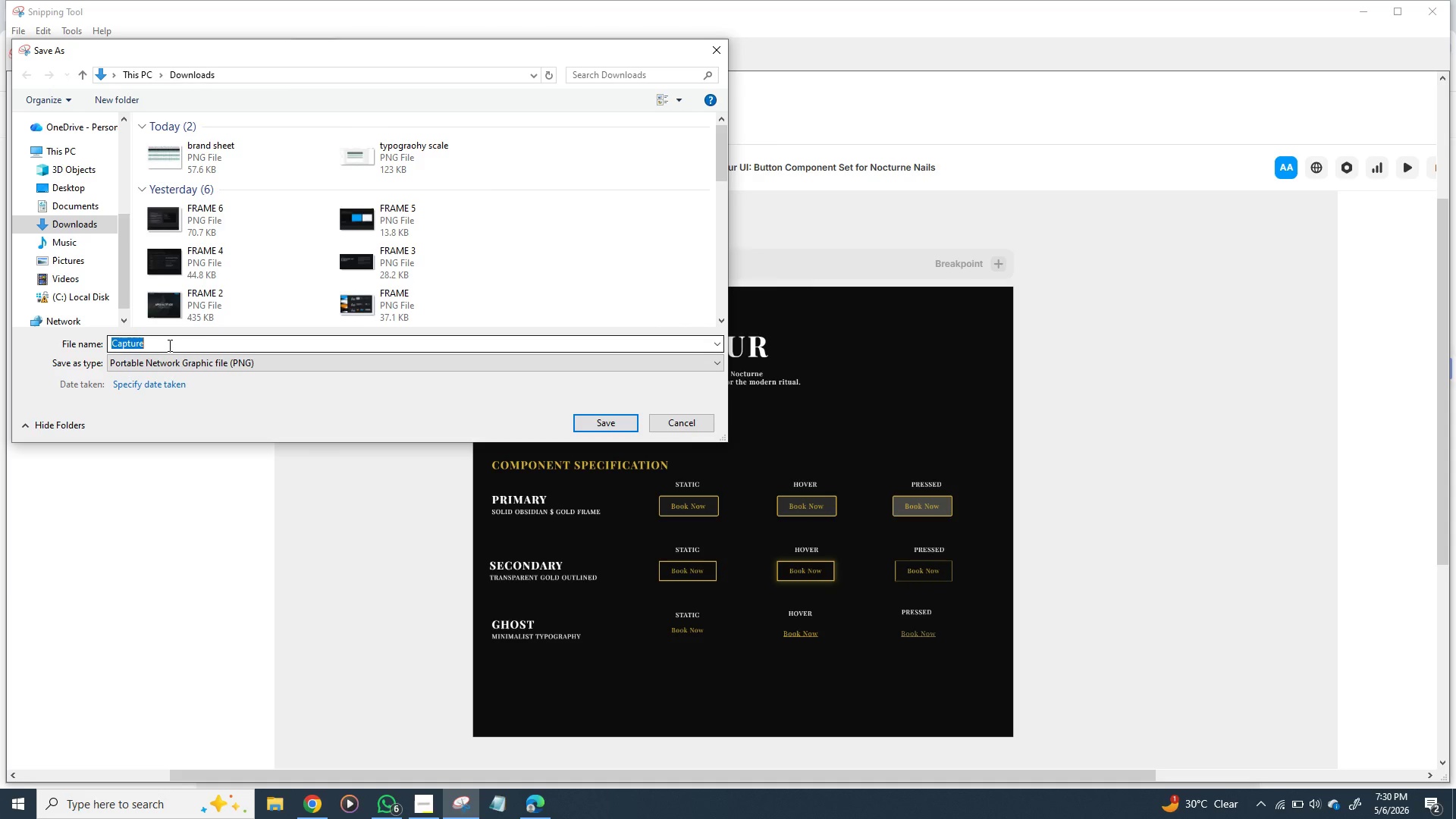 
left_click([168, 345])
 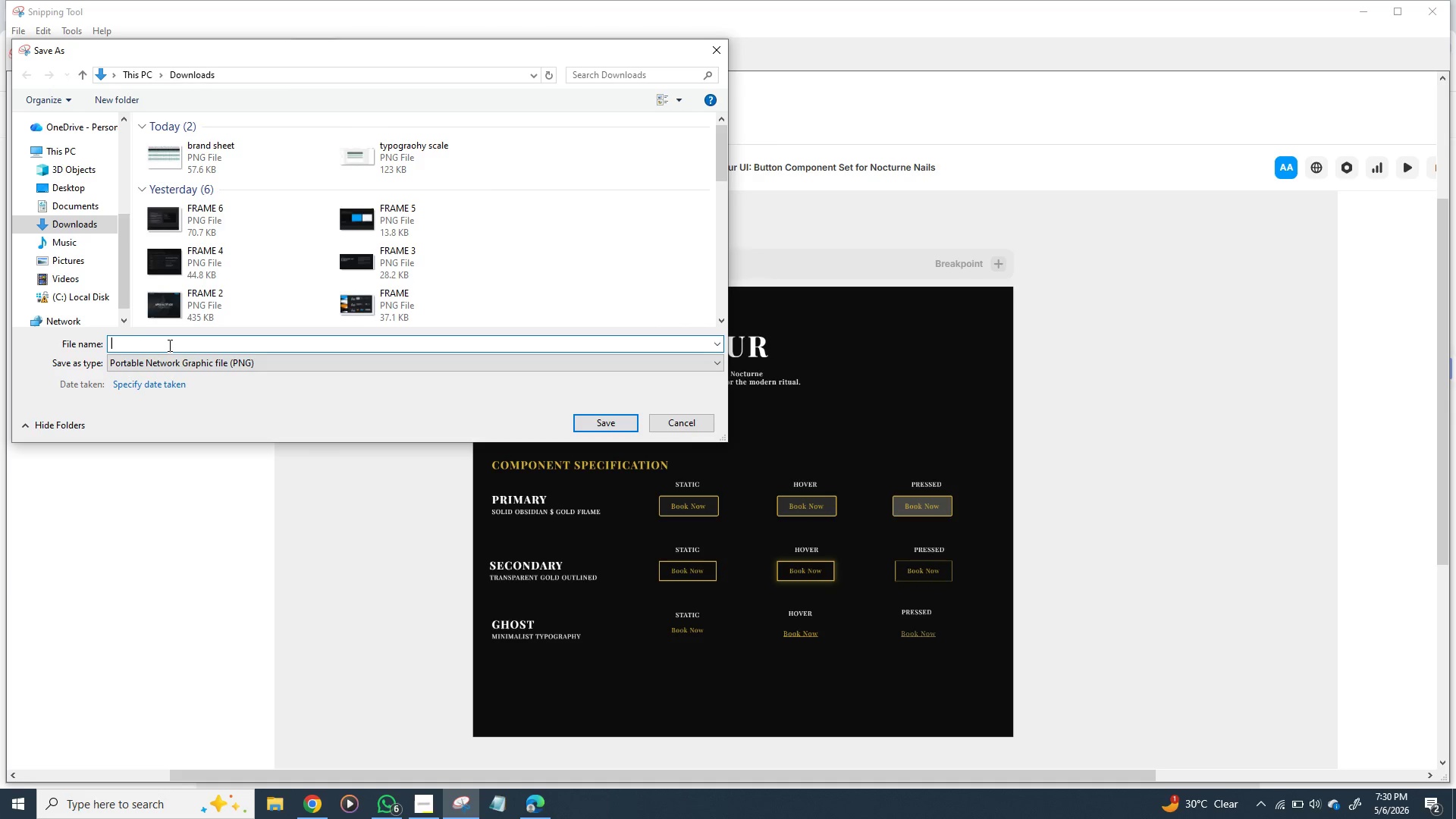 
key(Backspace)
 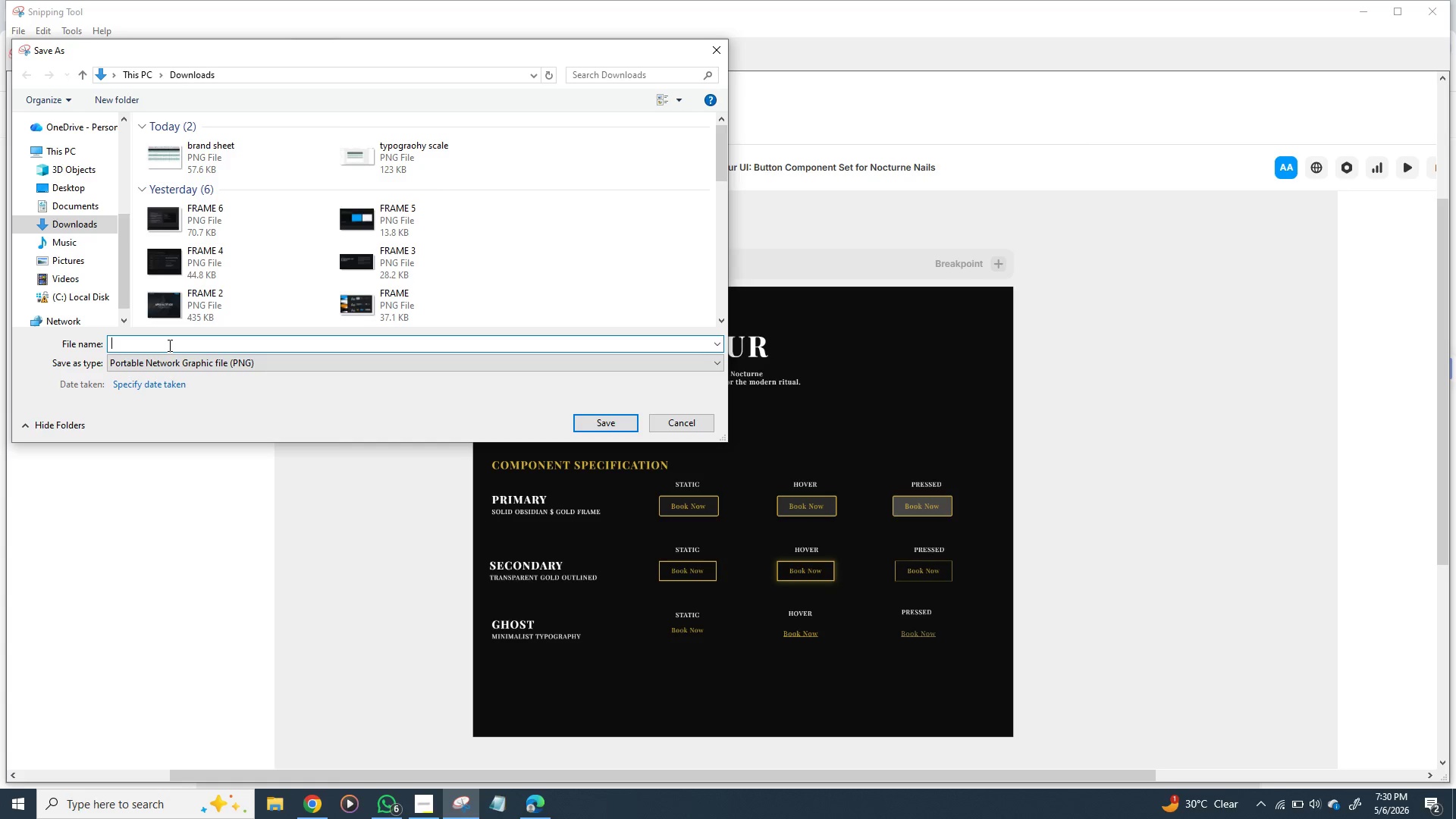 
wait(9.36)
 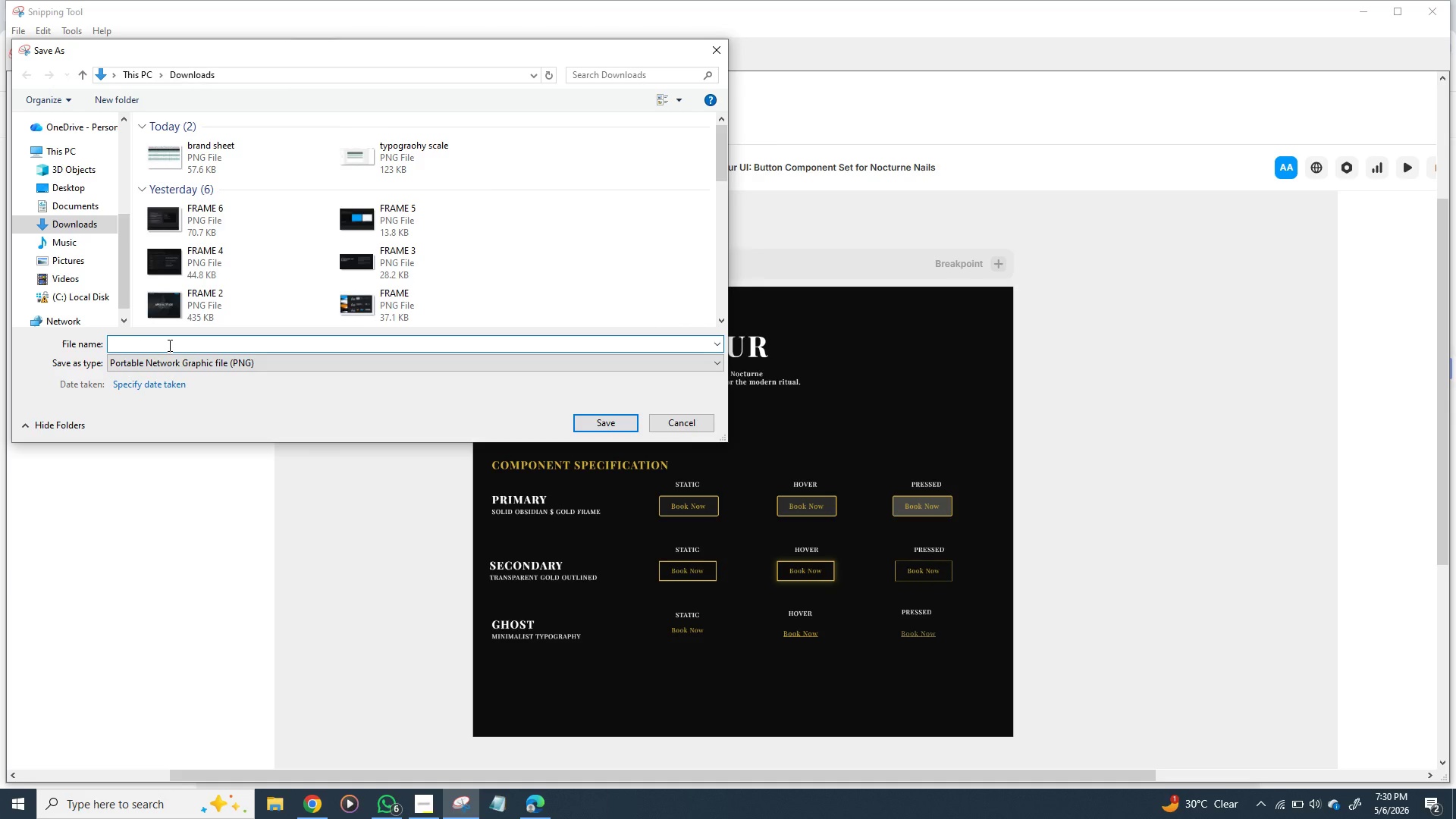 
type(ssss)
 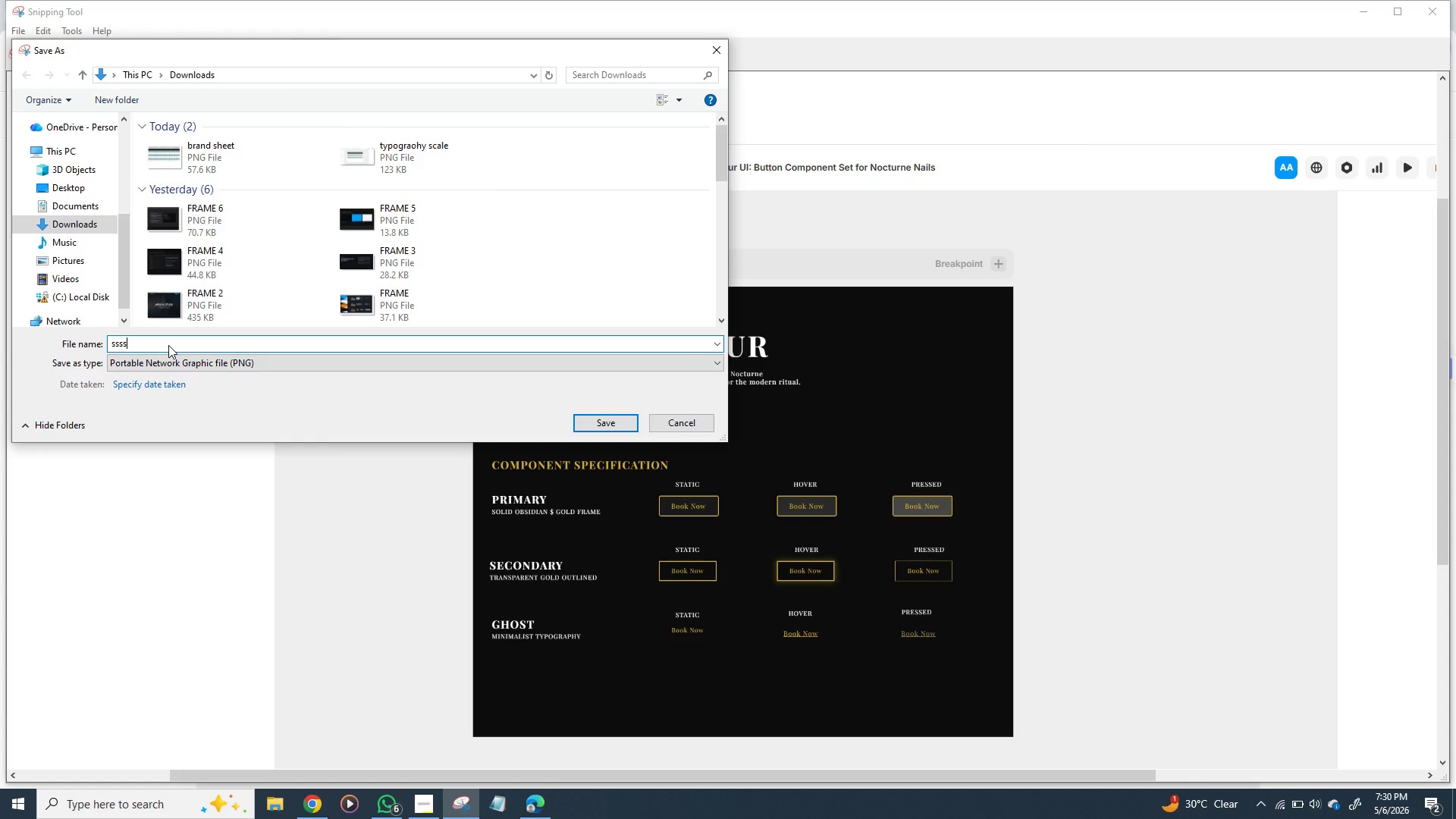 
key(Backspace)
 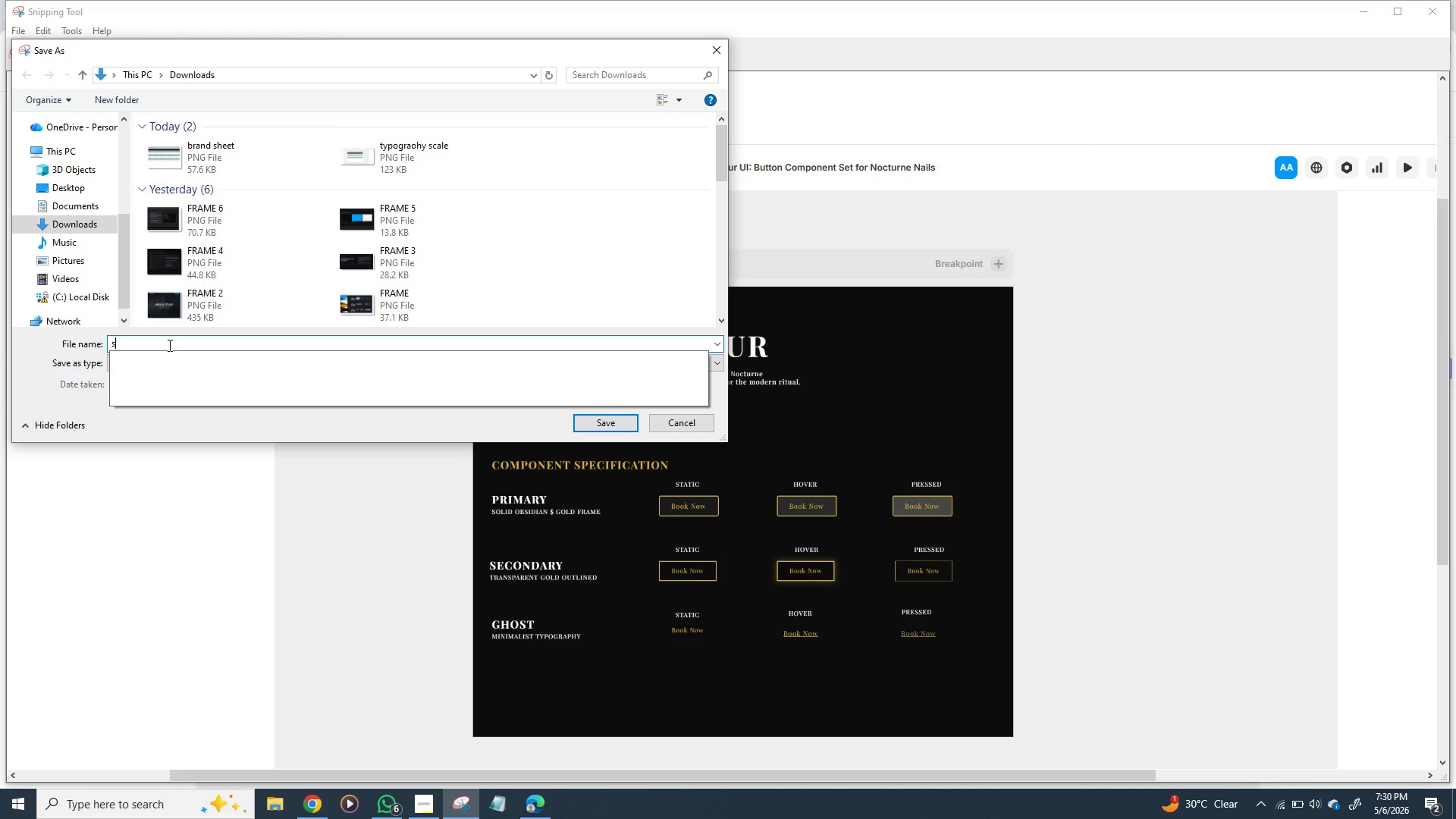 
key(Backspace)
 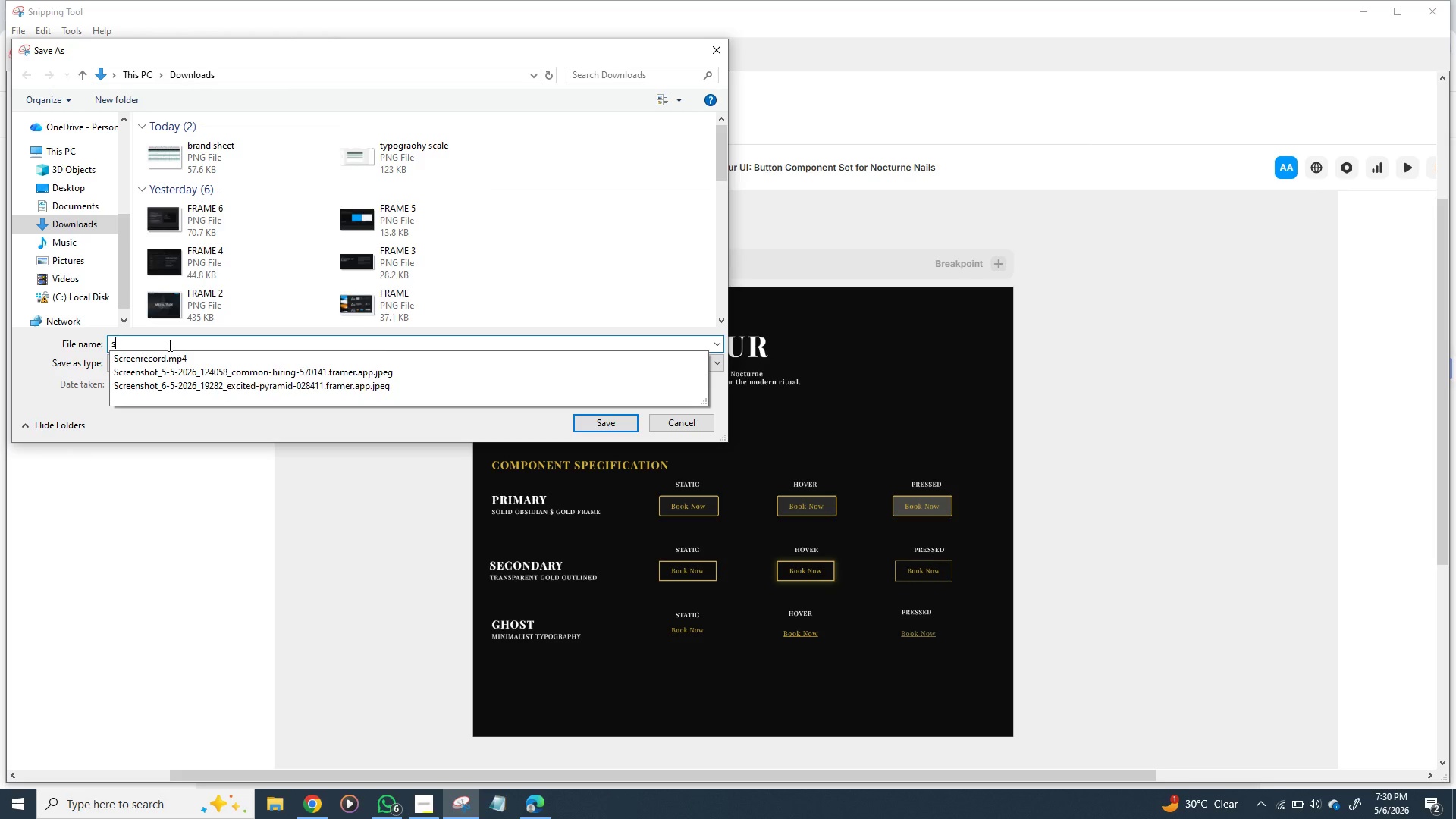 
key(Backspace)
 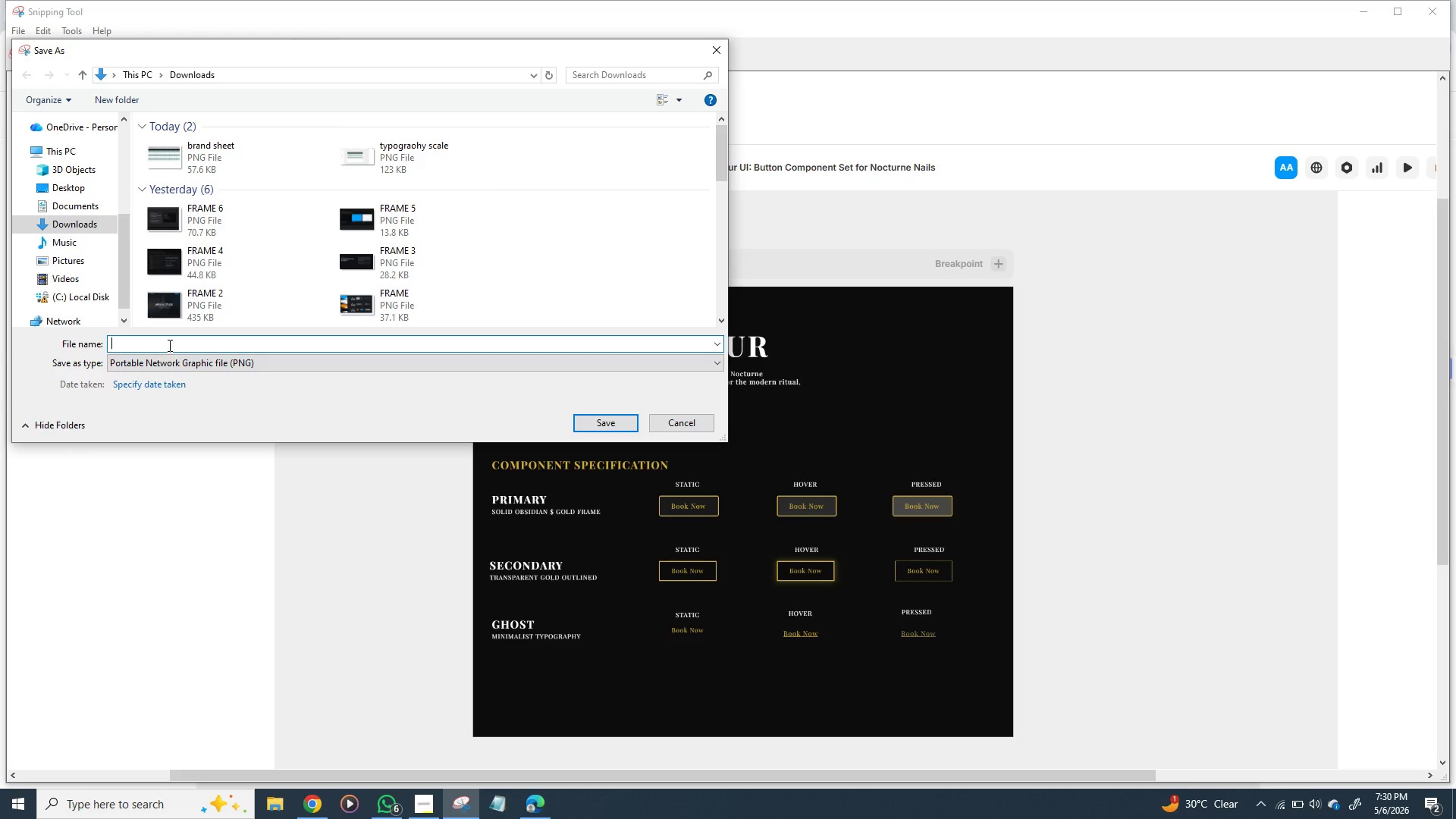 
key(Backspace)
 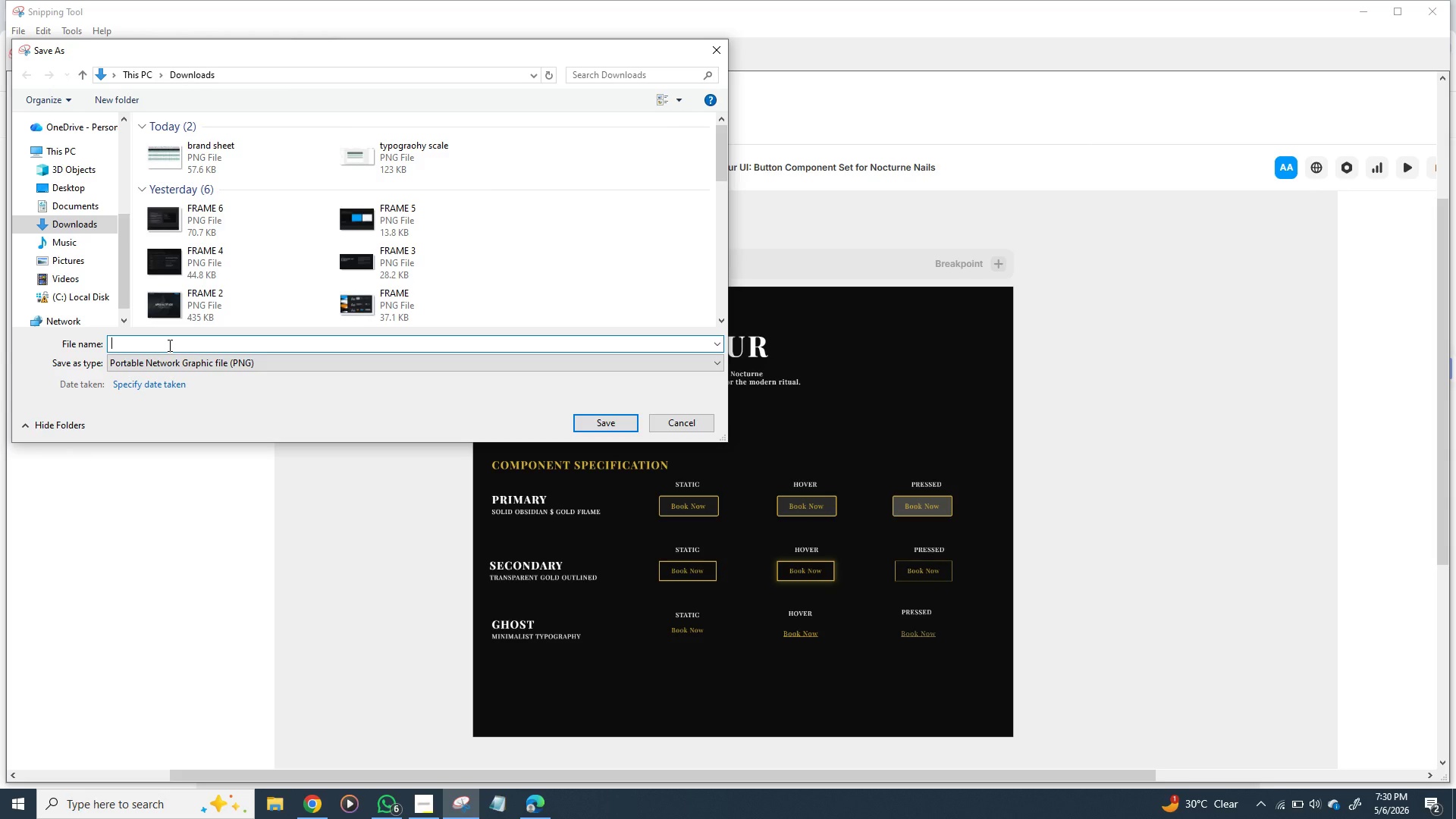 
wait(11.14)
 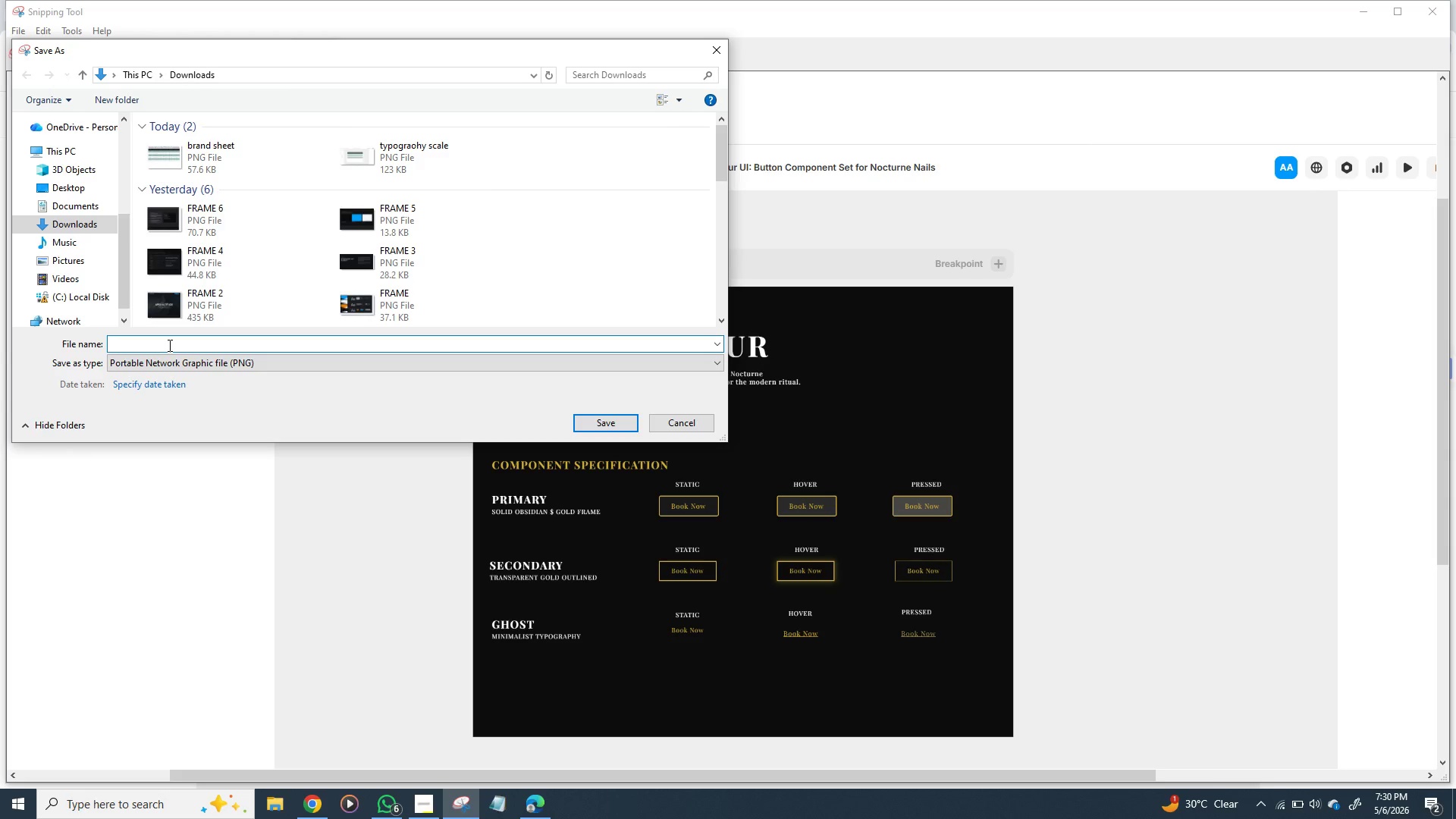 
type(Dark )
 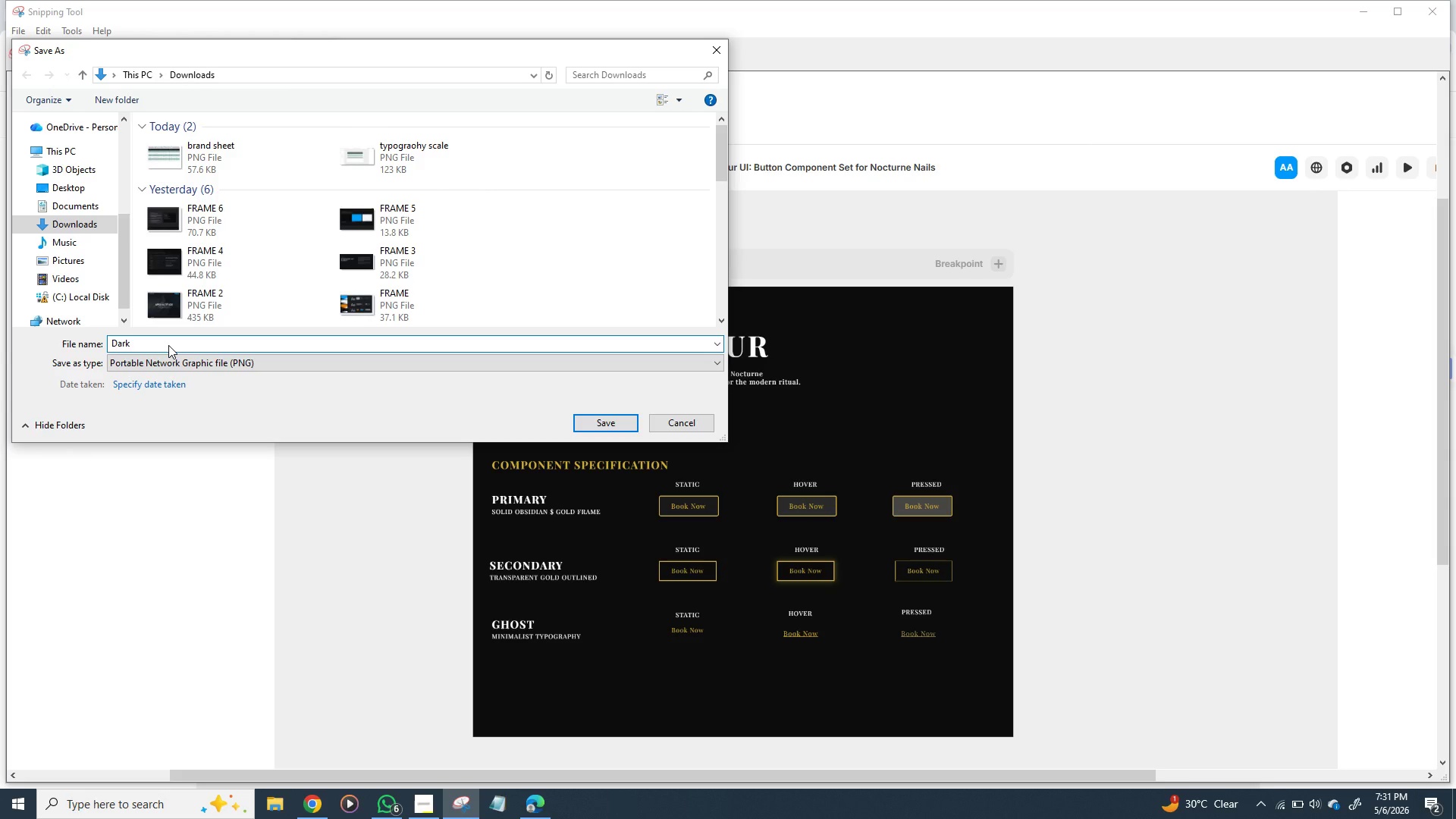 
type(Glamour Bo)
key(Backspace)
type(utton)
 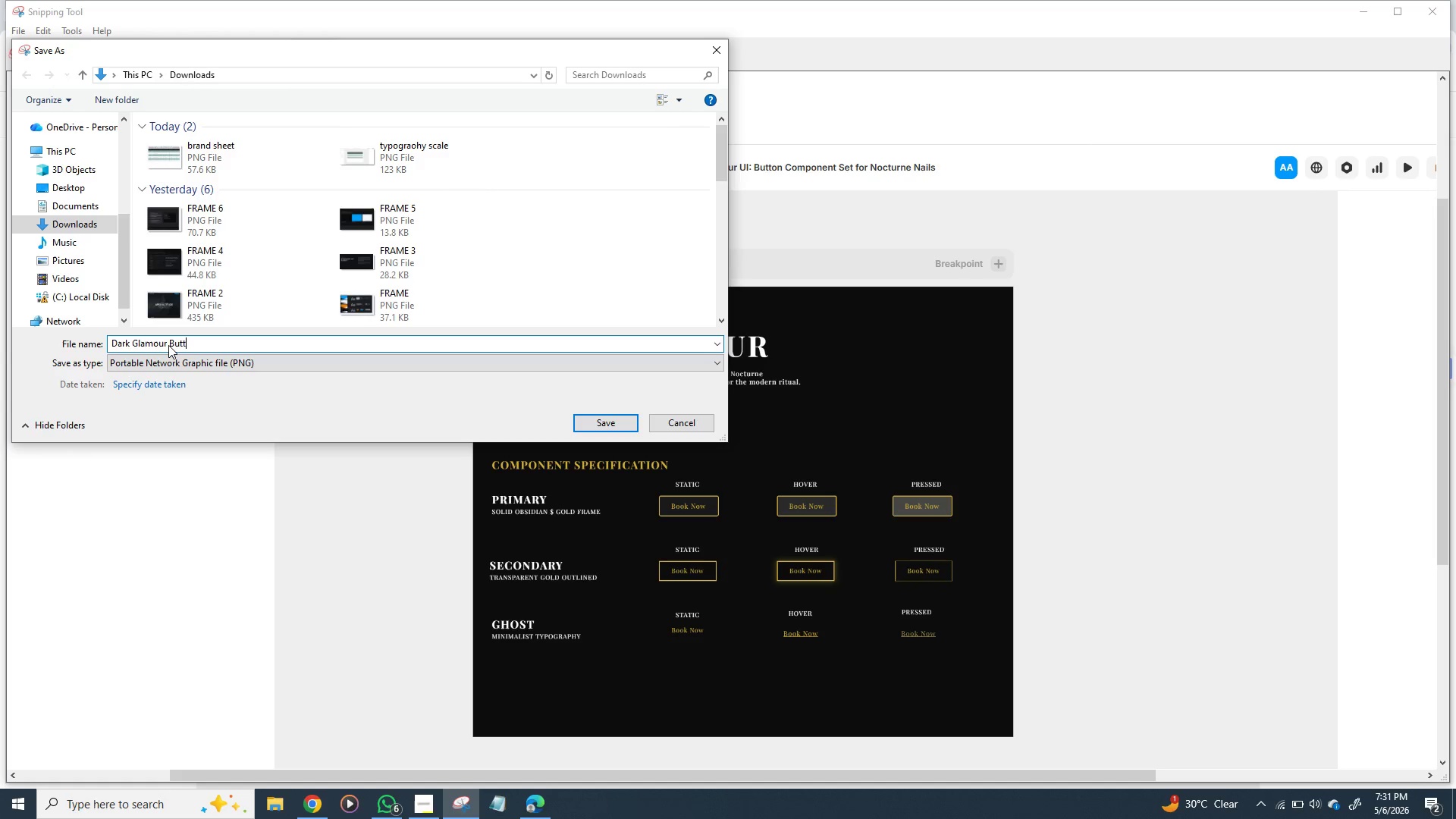 
left_click([605, 421])
 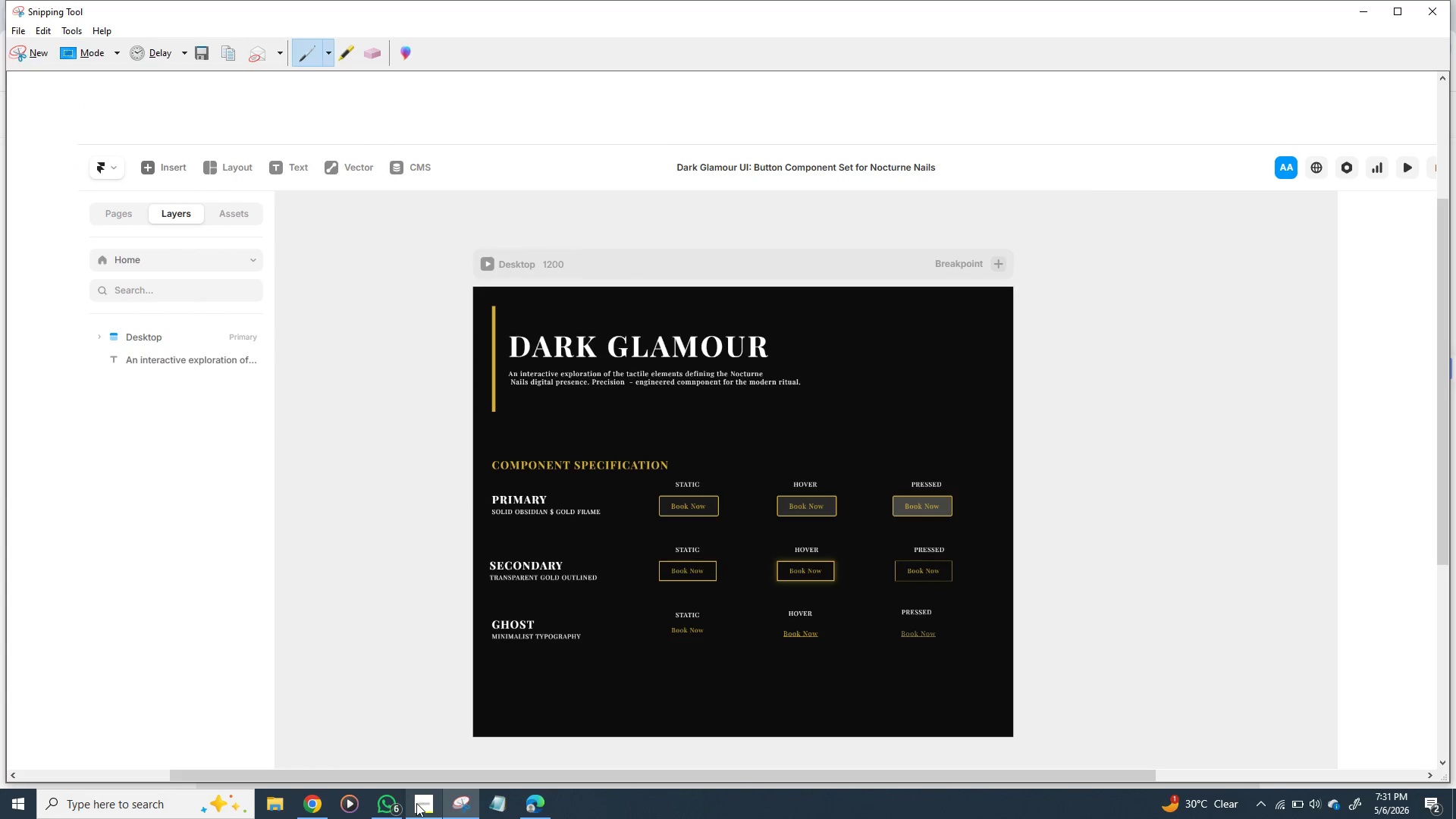 
wait(5.47)
 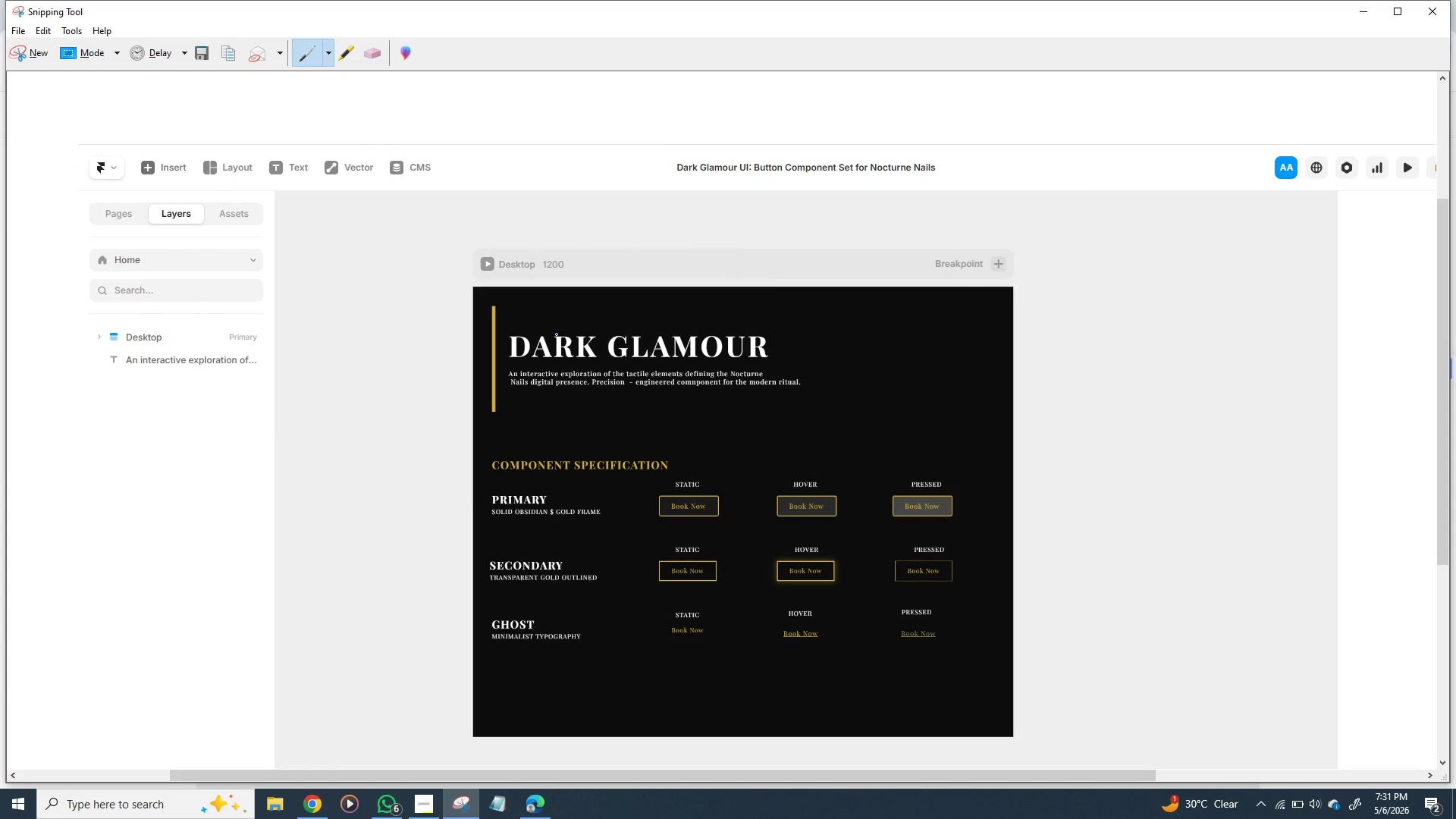 
left_click([416, 805])